 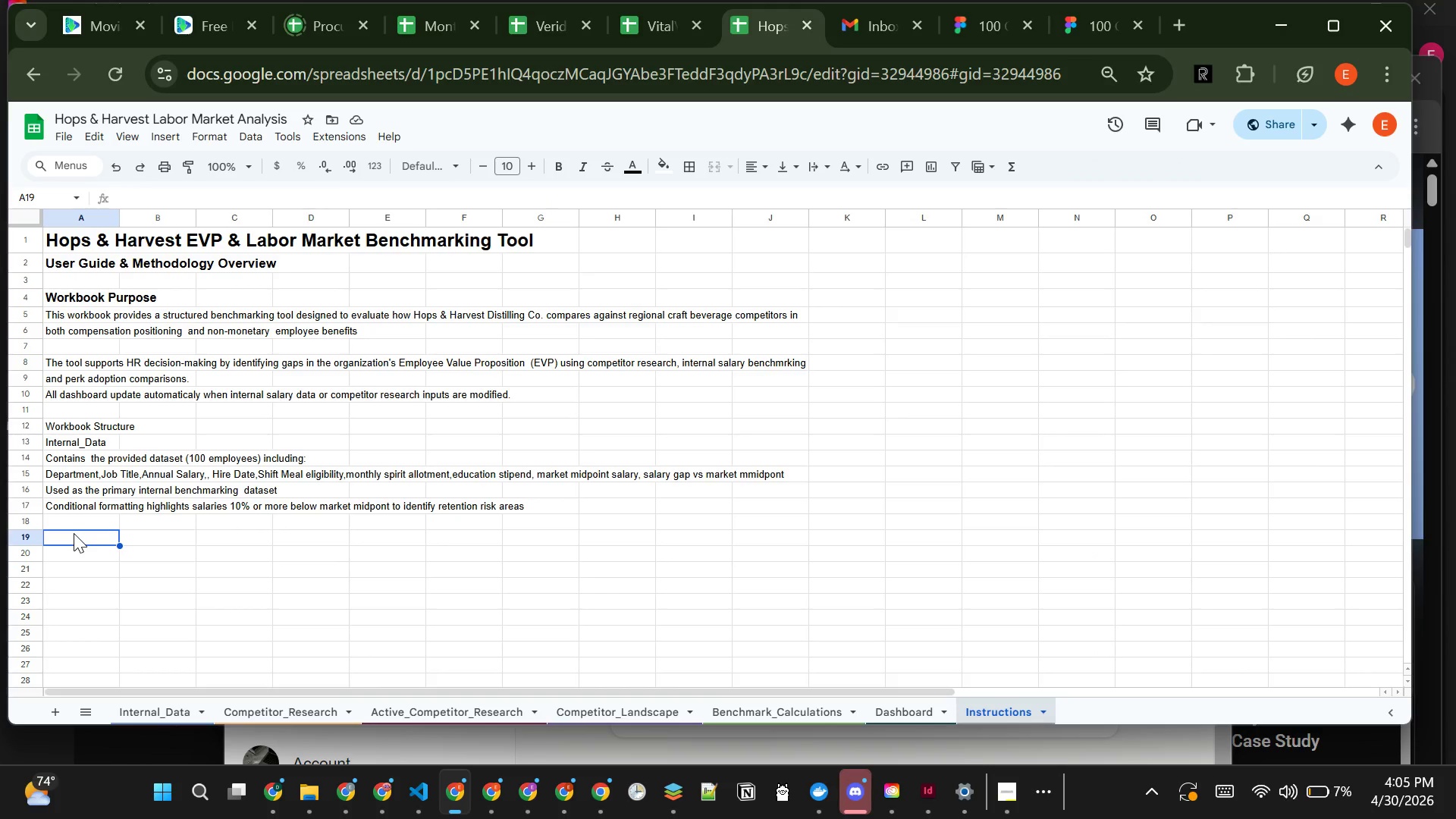 
type(Compet)
 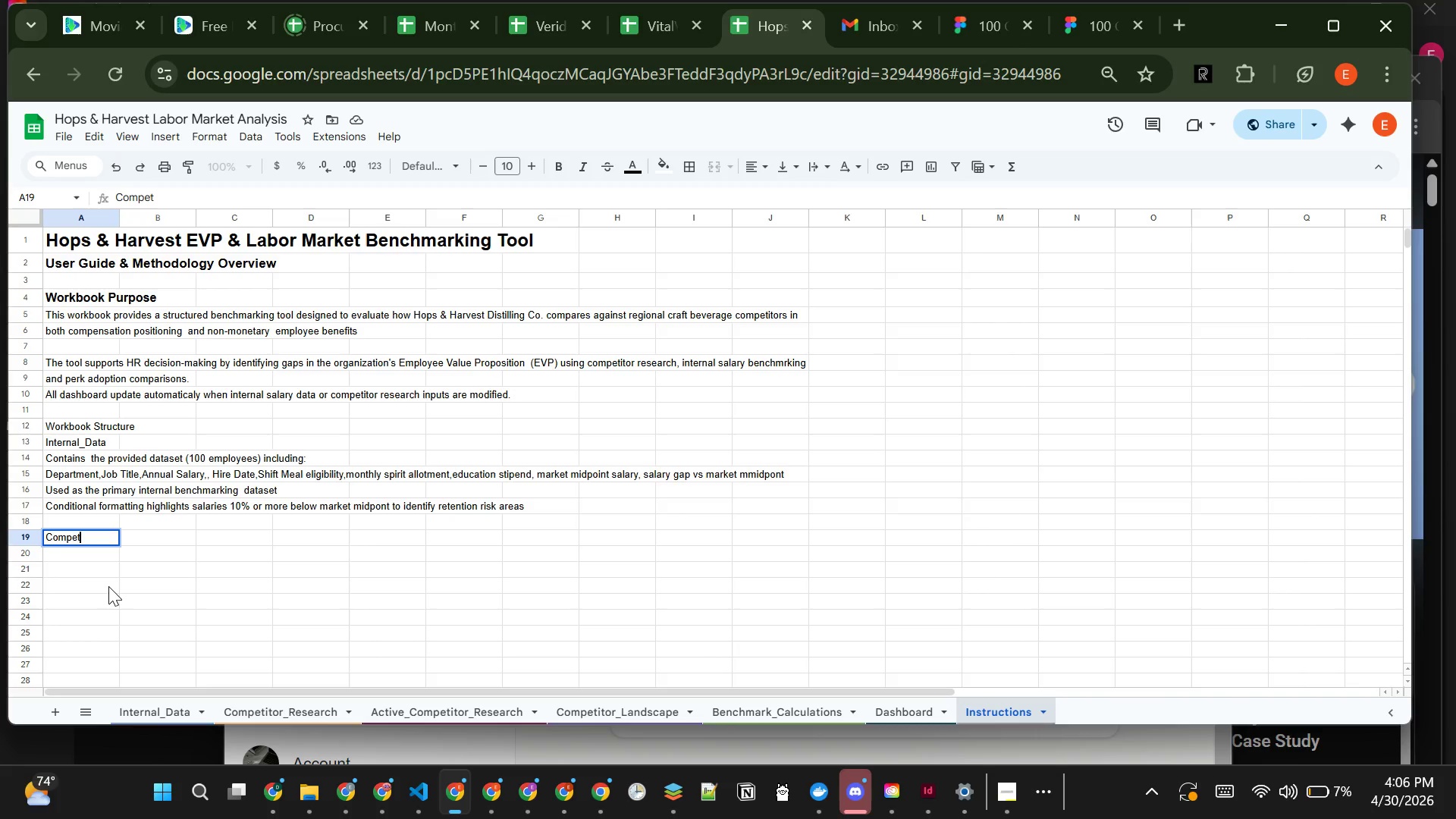 
type(itor Research)
 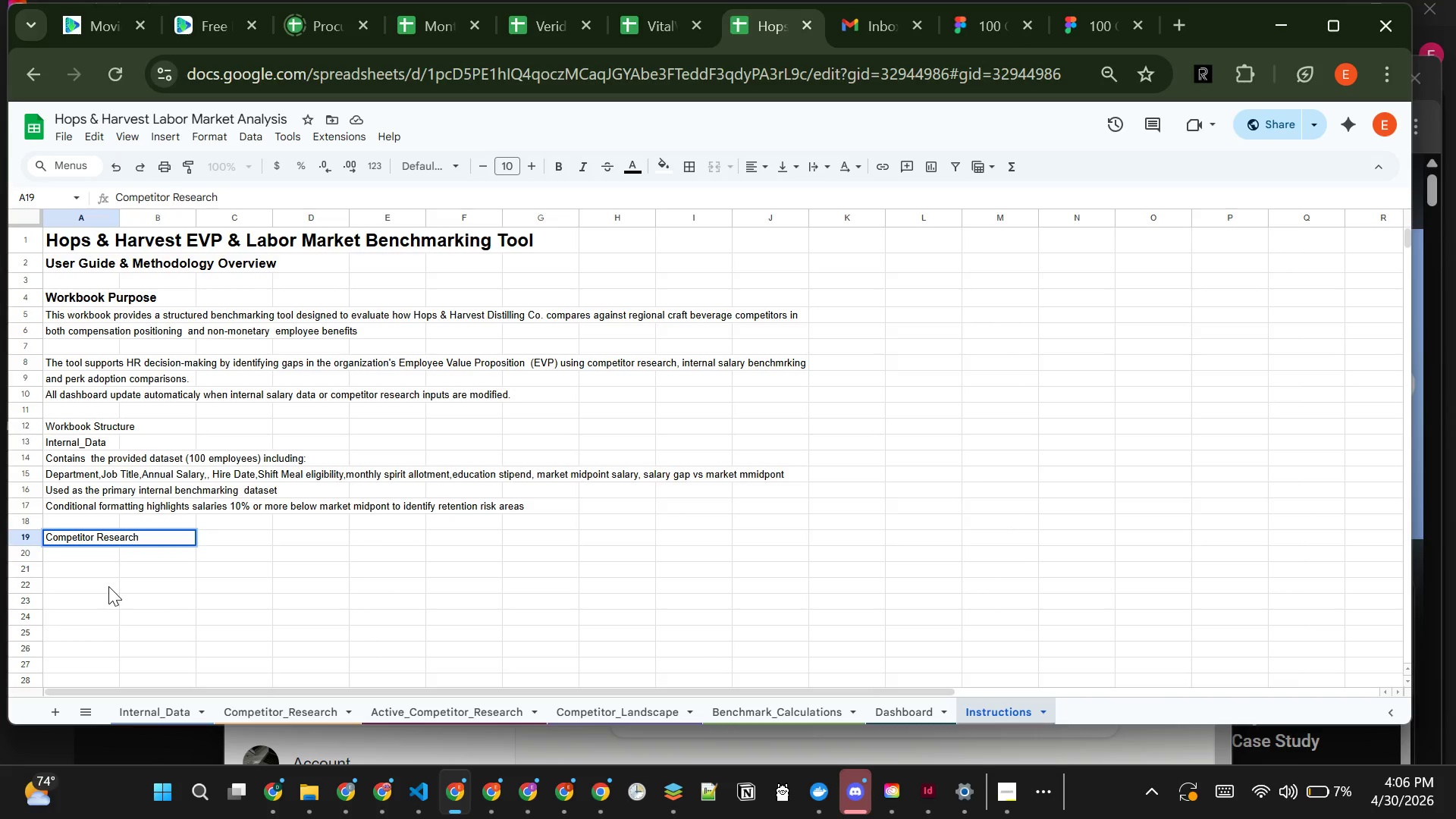 
 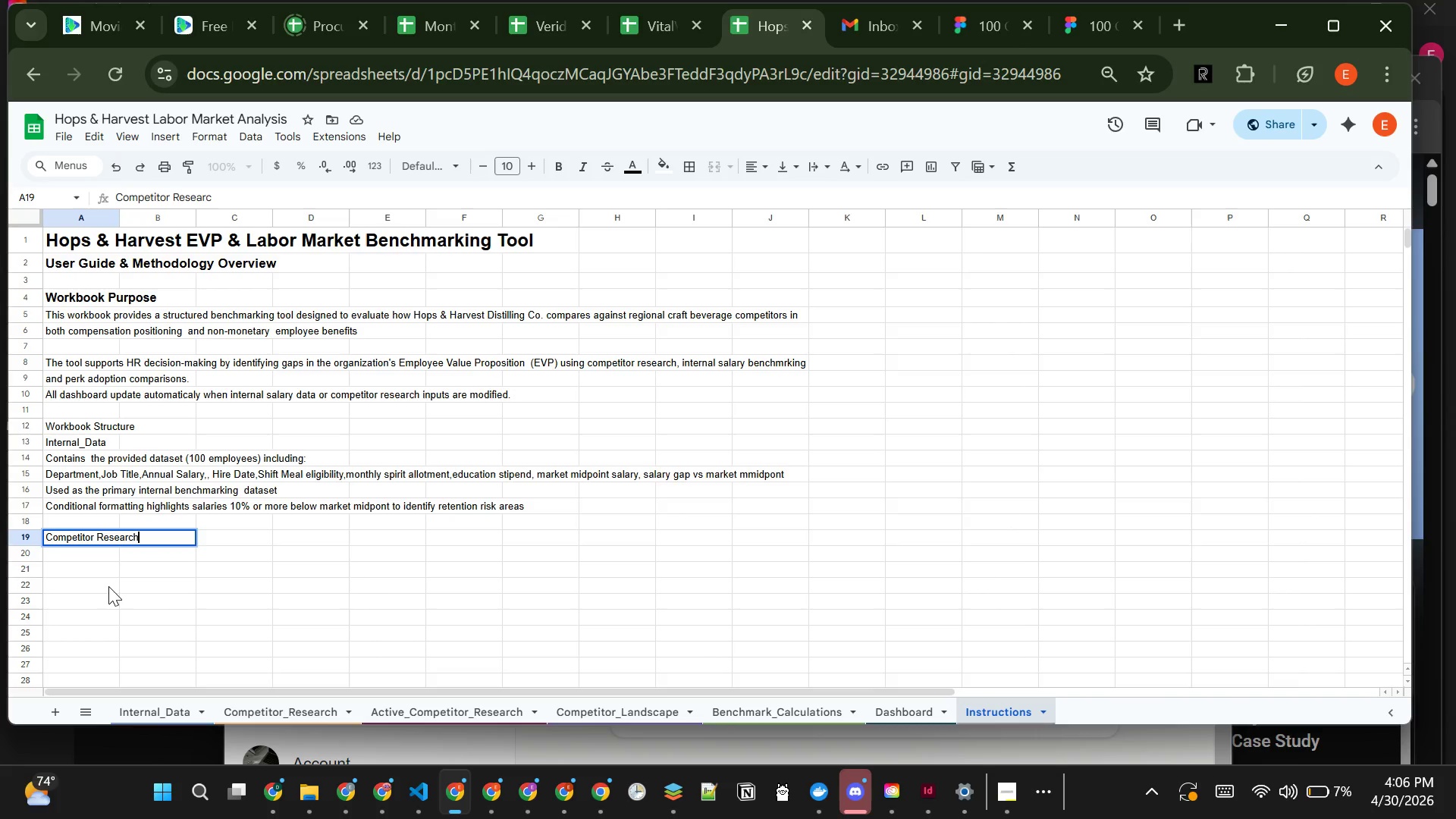 
key(Enter)
 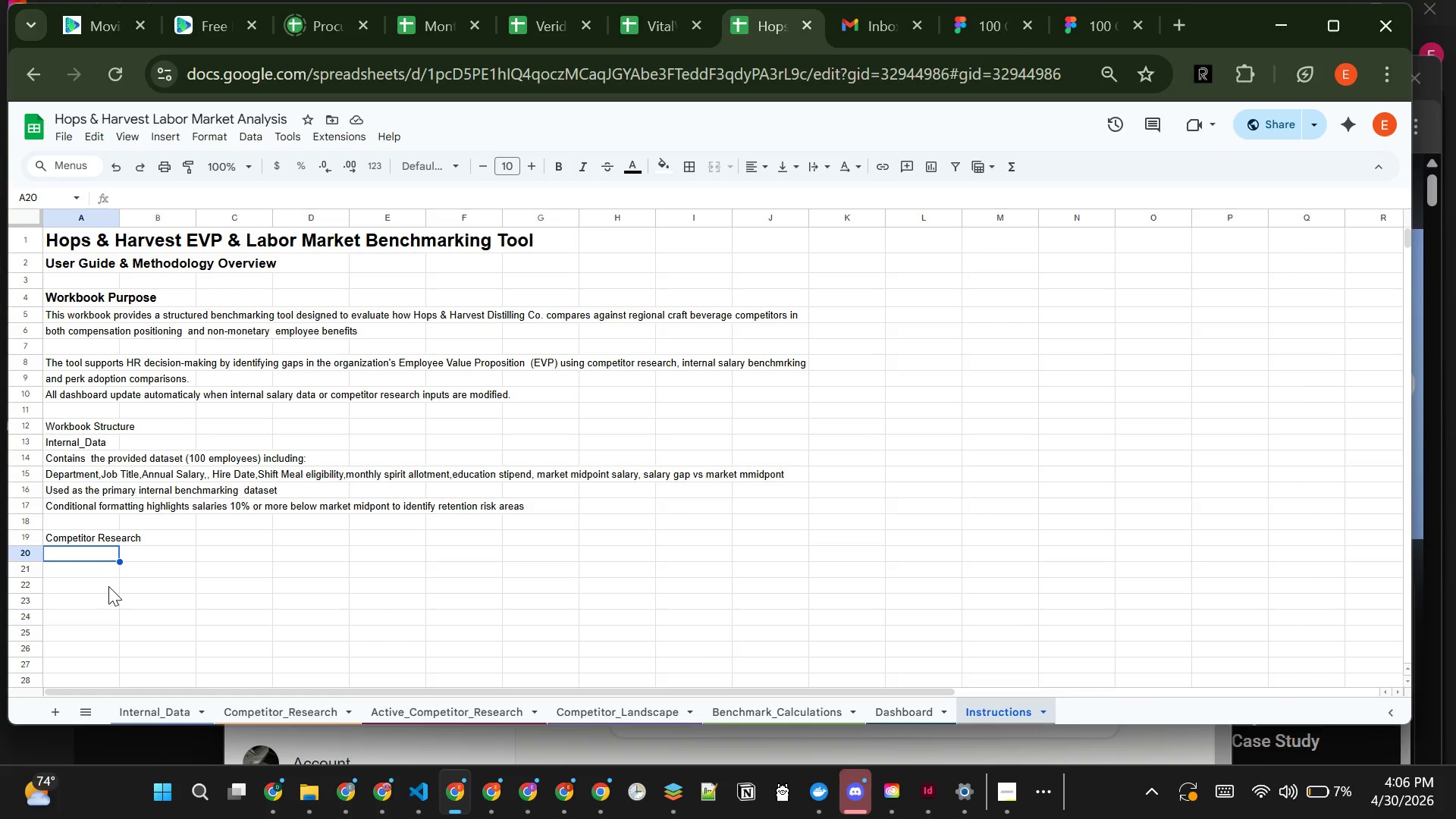 
wait(13.56)
 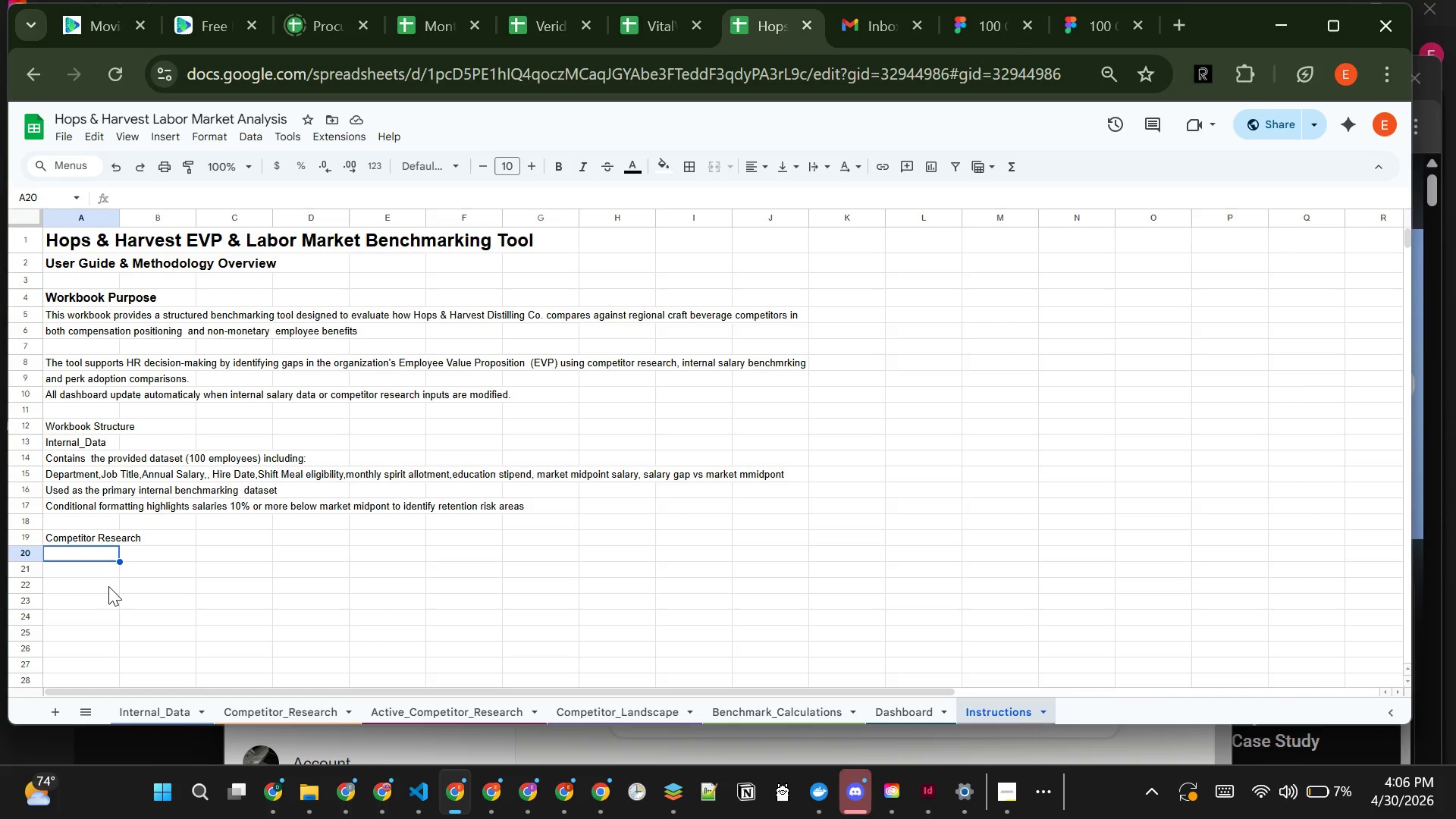 
type(Dov)
key(Backspace)
type(cuments)
 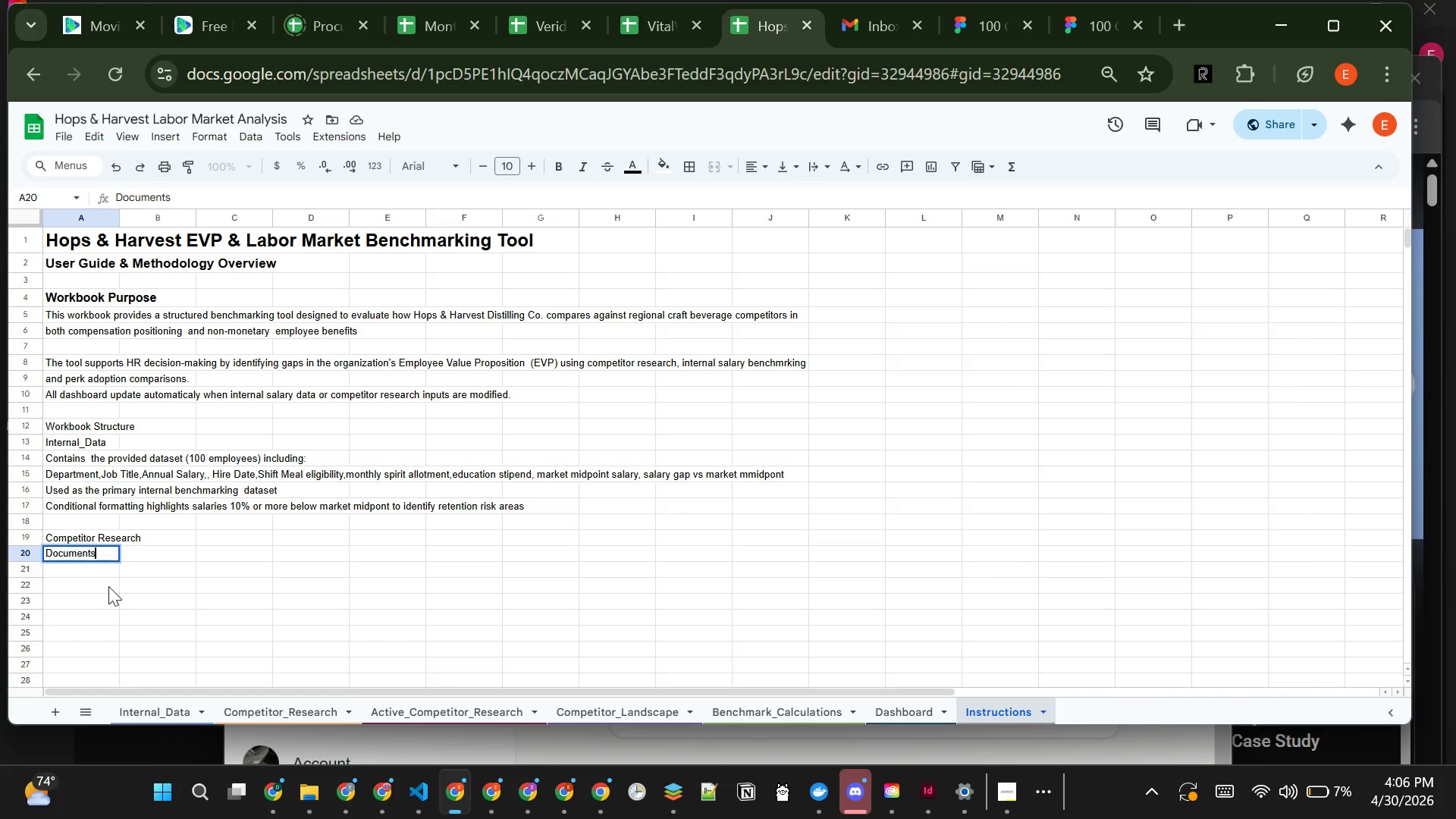 
key(Alt+AltLeft)
 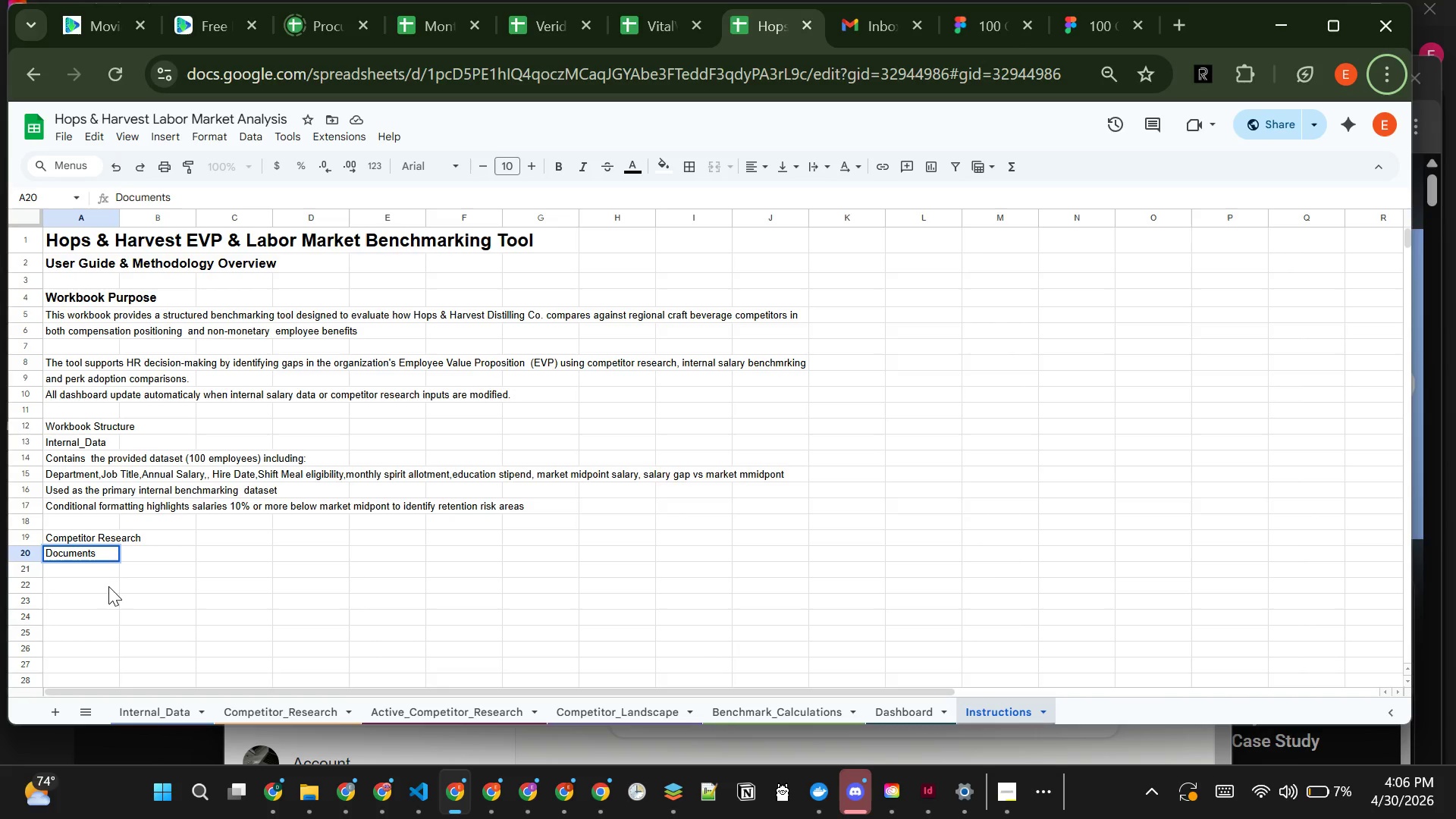 
key(Space)
 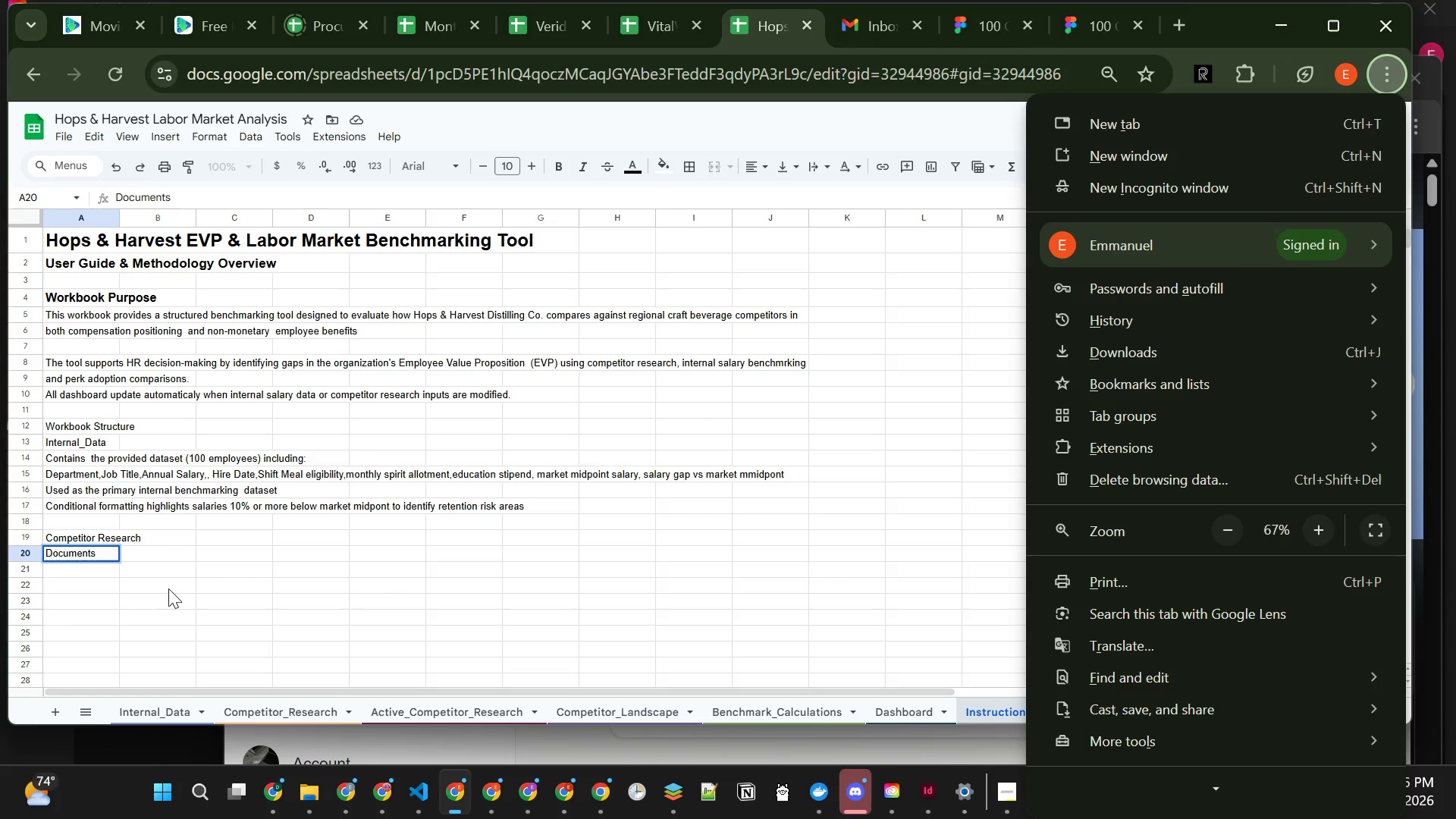 
key(Meta+MetaLeft)
 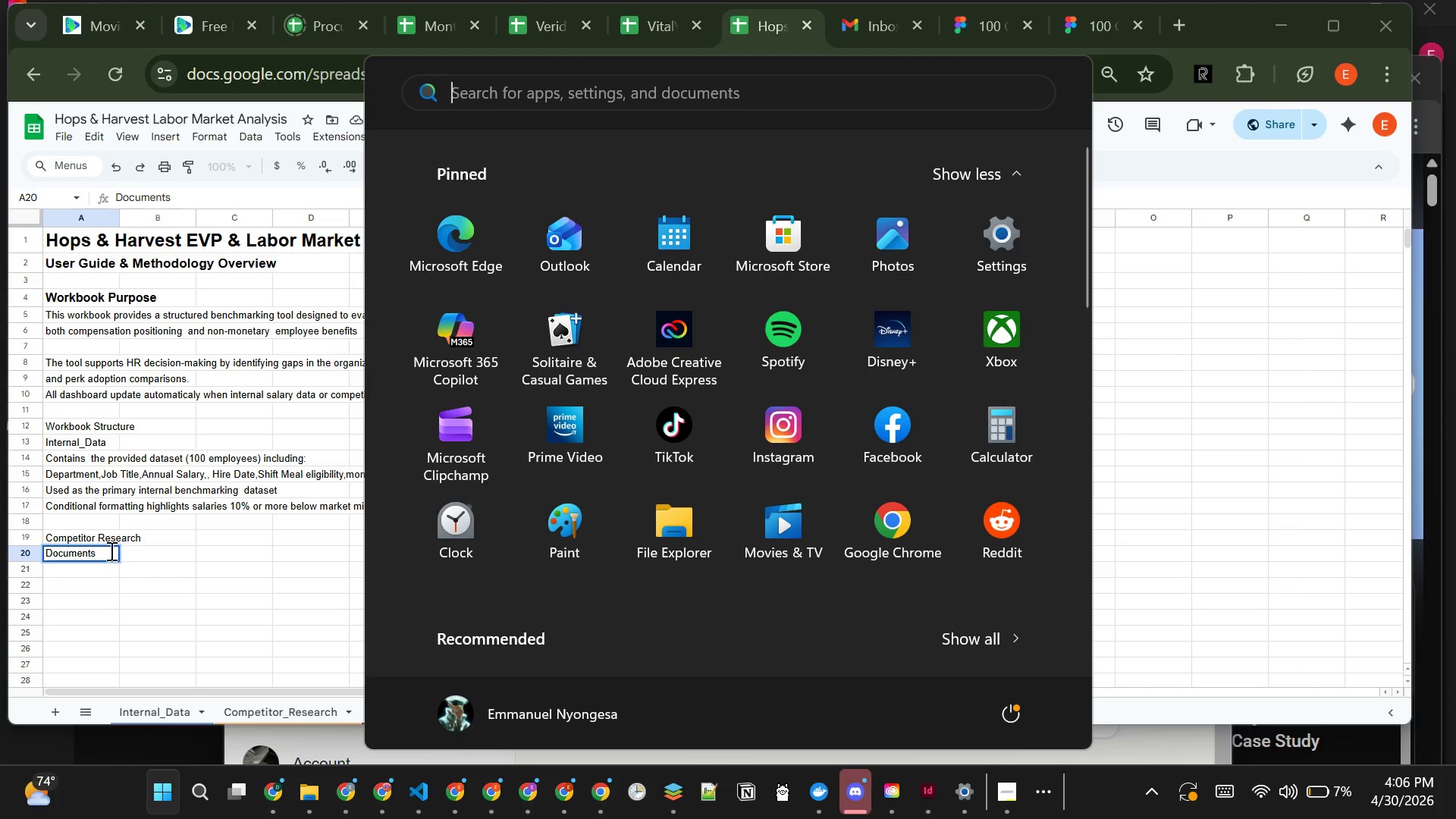 
left_click([97, 555])
 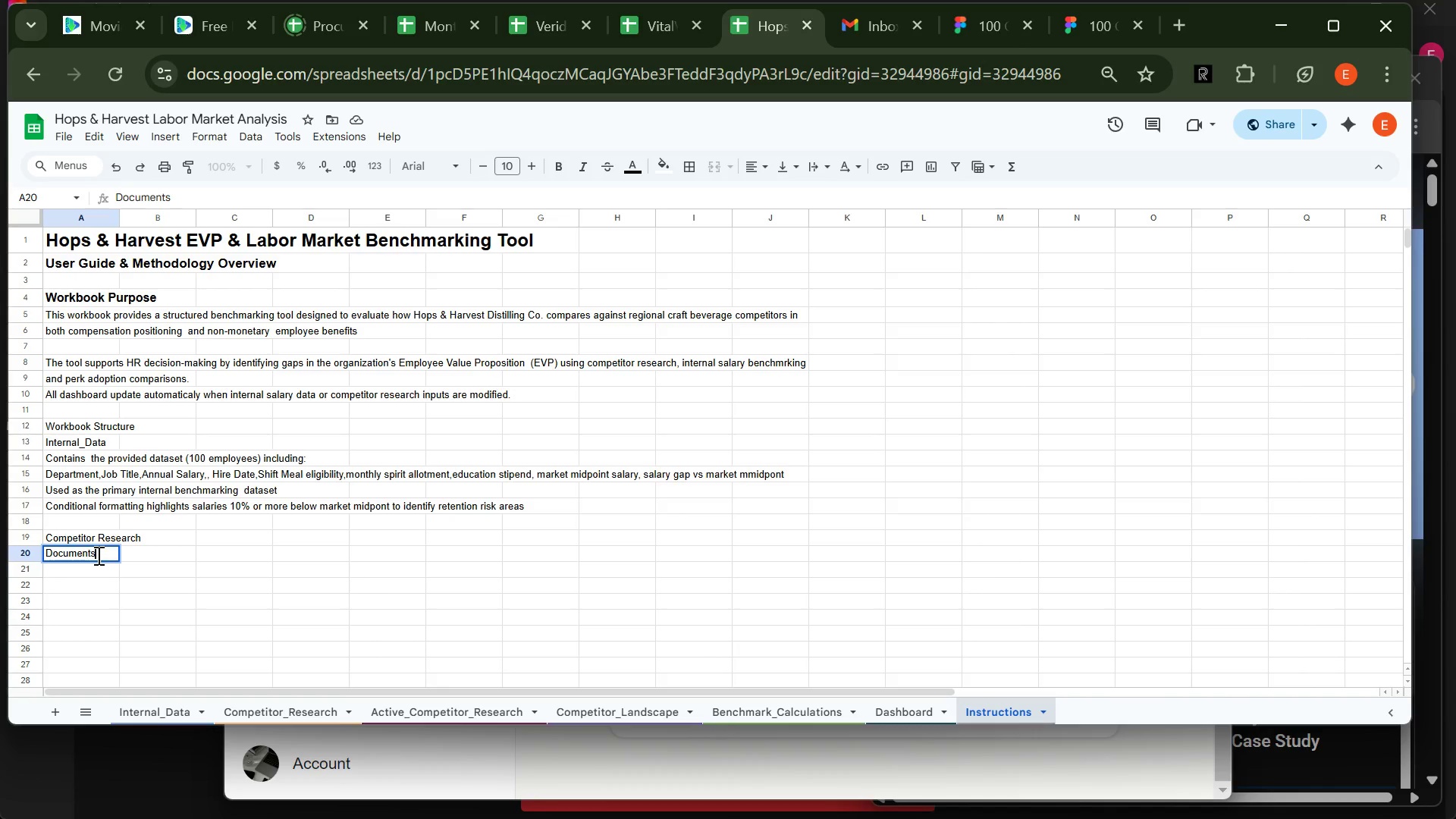 
type( qualitative research)
 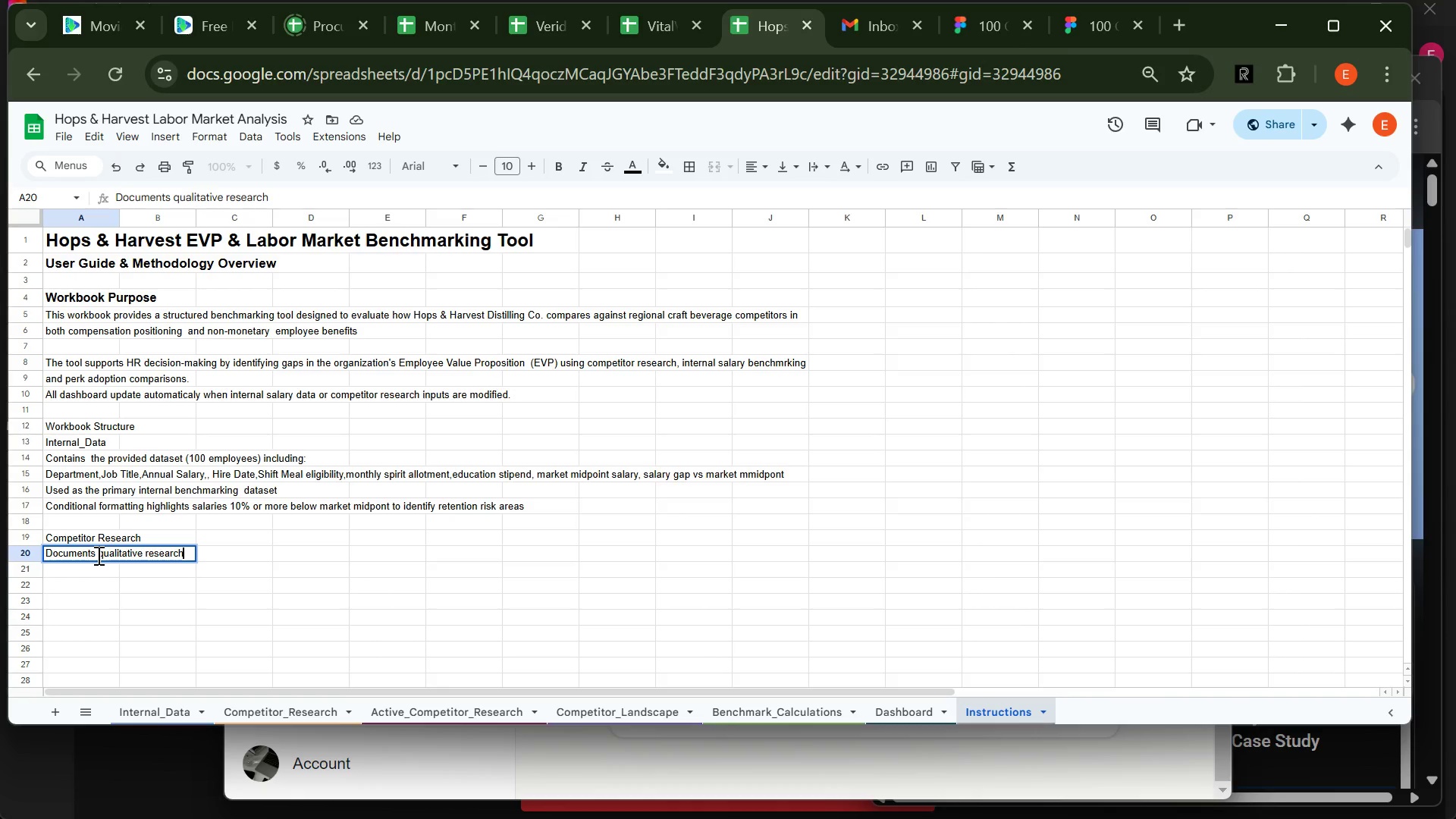 
wait(47.2)
 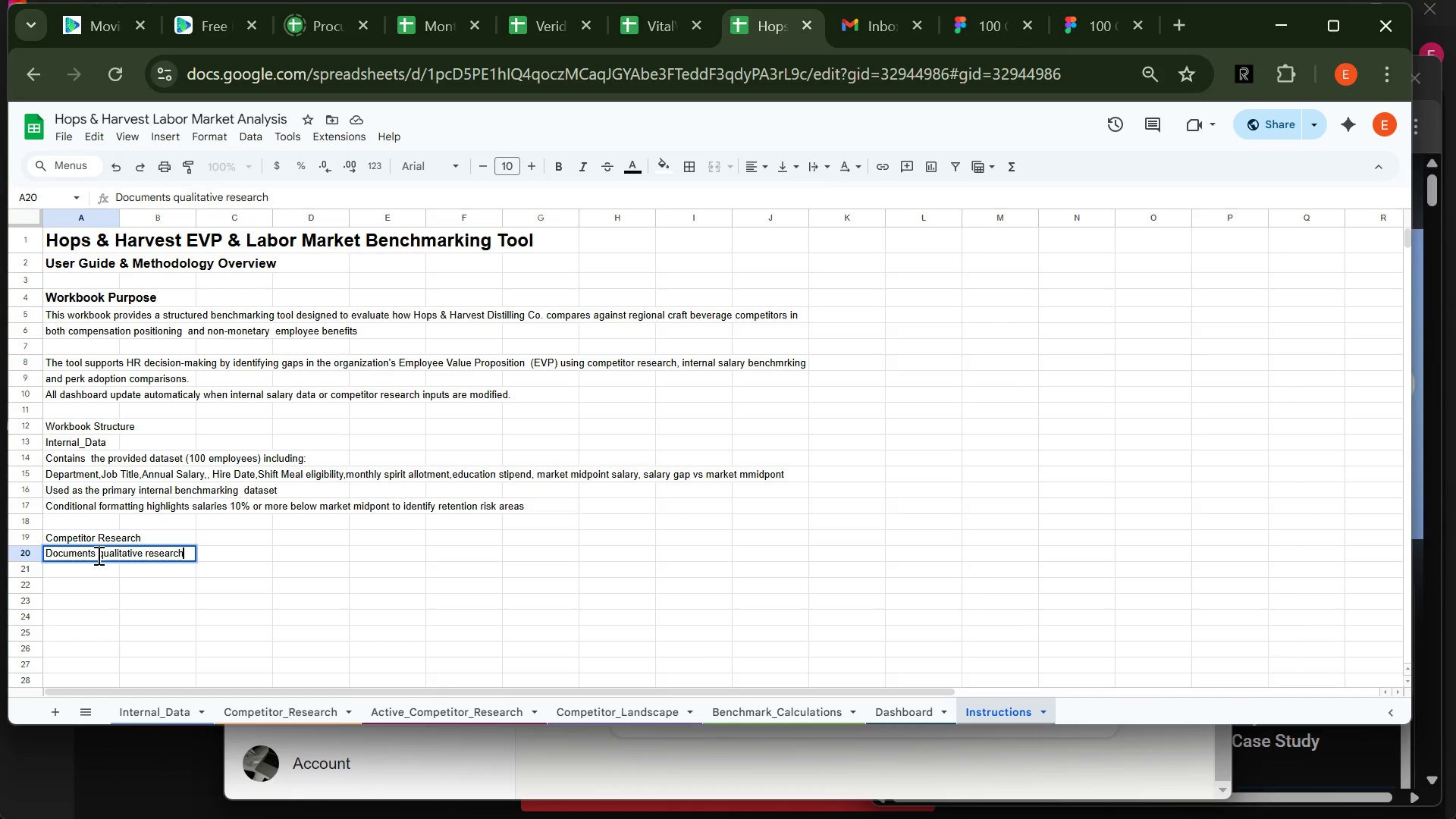 
type( from 8)
 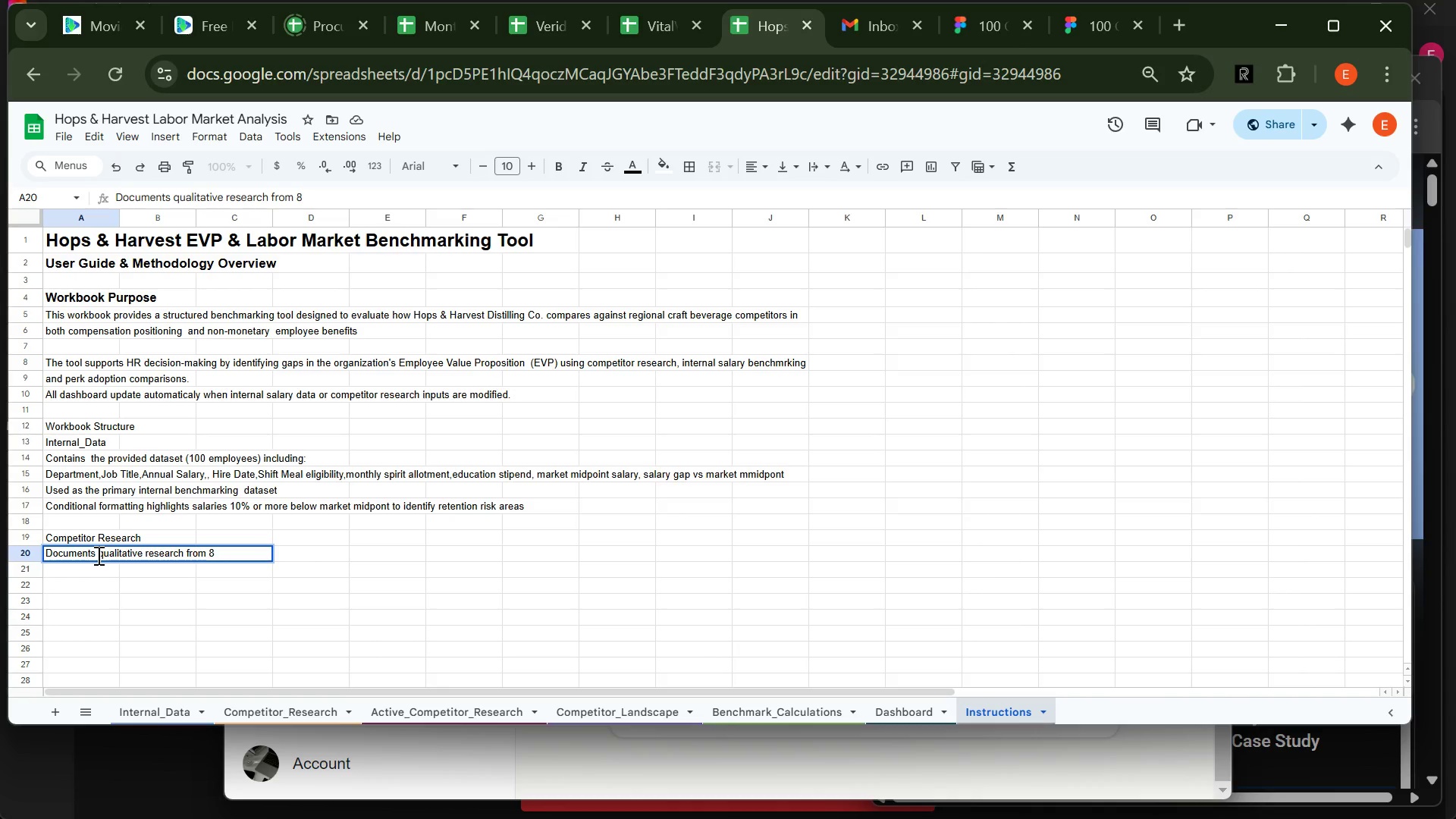 
wait(31.08)
 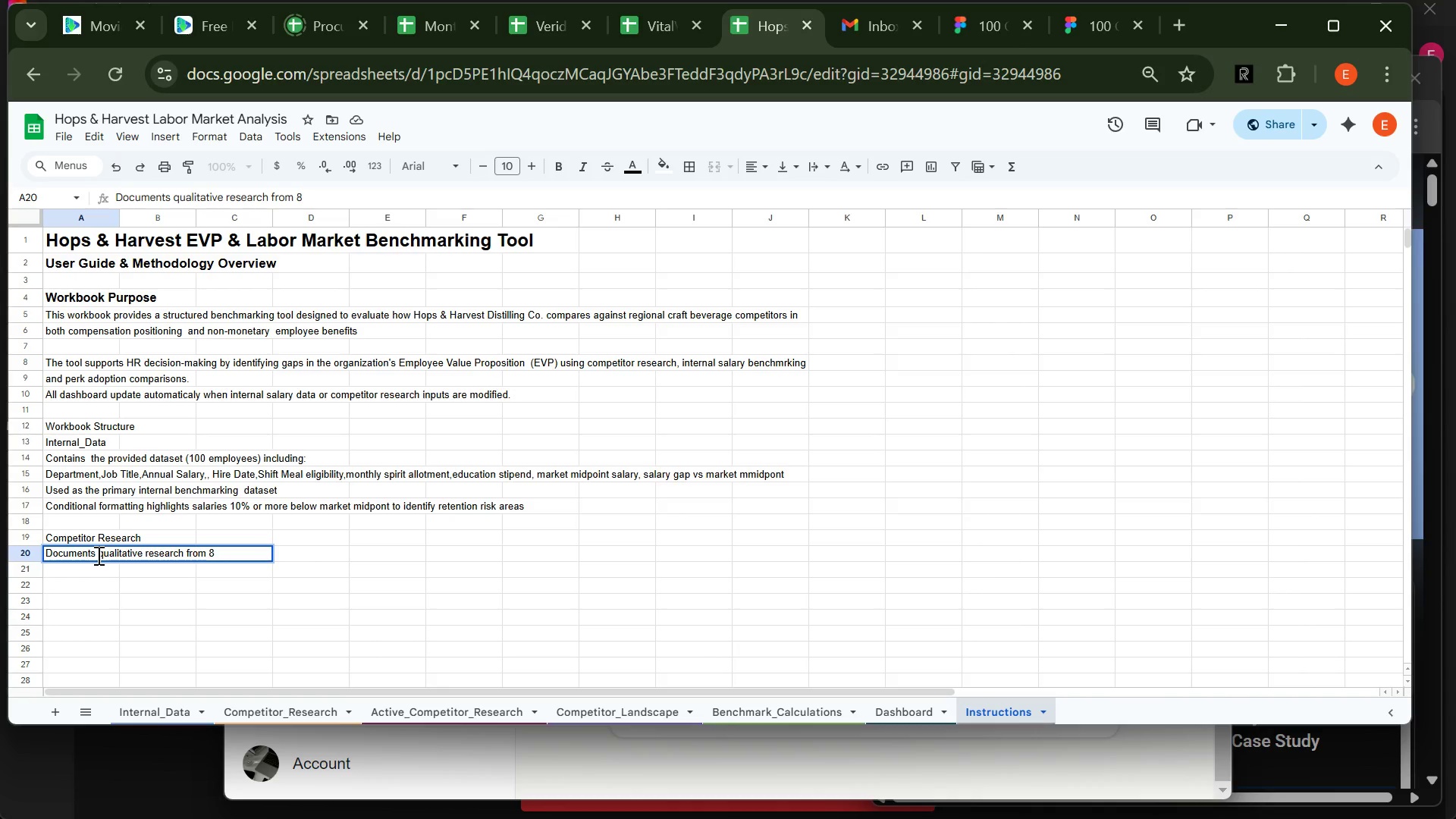 
type(egional caft )
key(Backspace)
key(Backspace)
key(Backspace)
key(Backspace)
type(raft breweries/distilleries )
 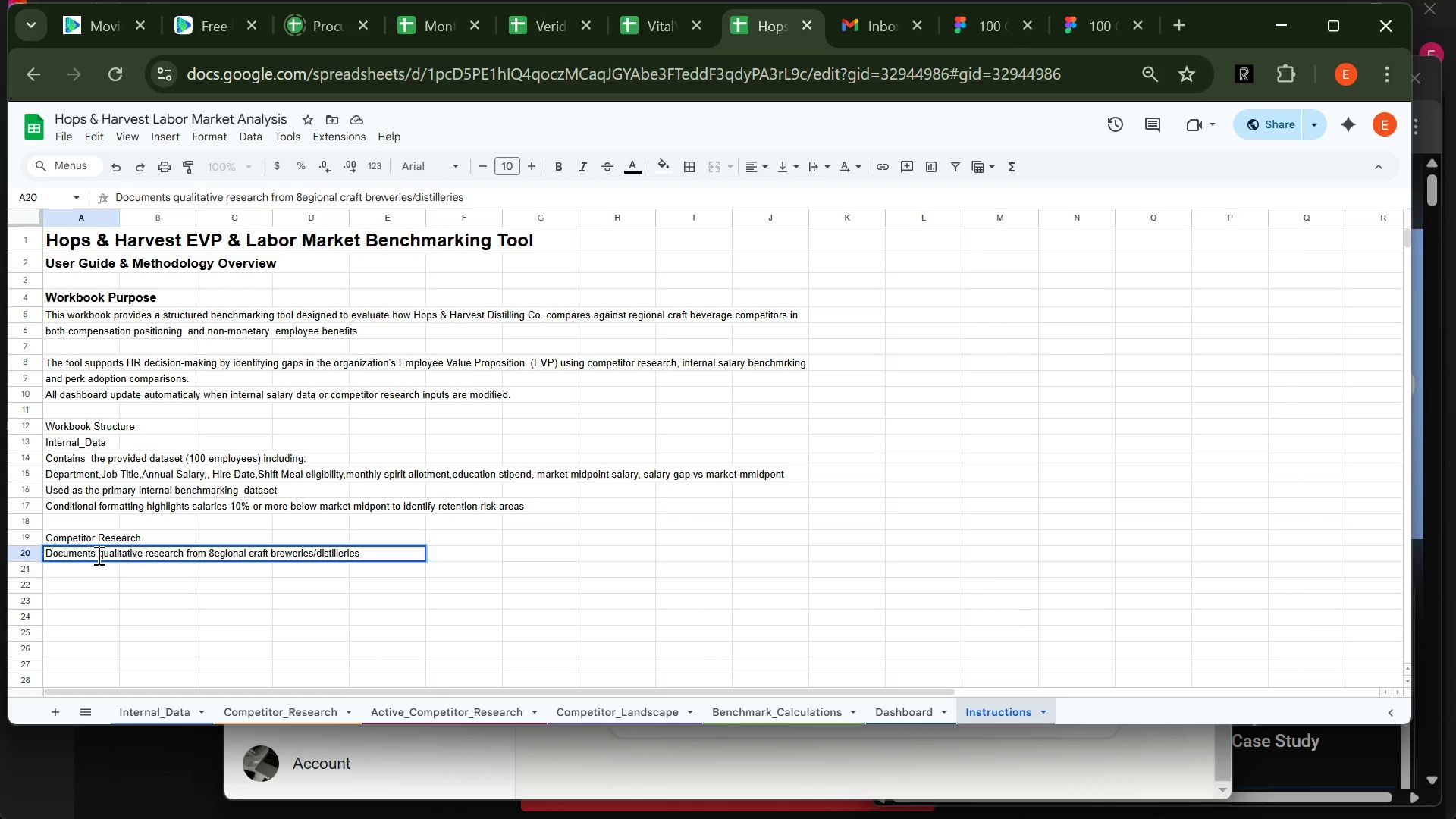 
type(using publiv)
key(Backspace)
type(cly available )
 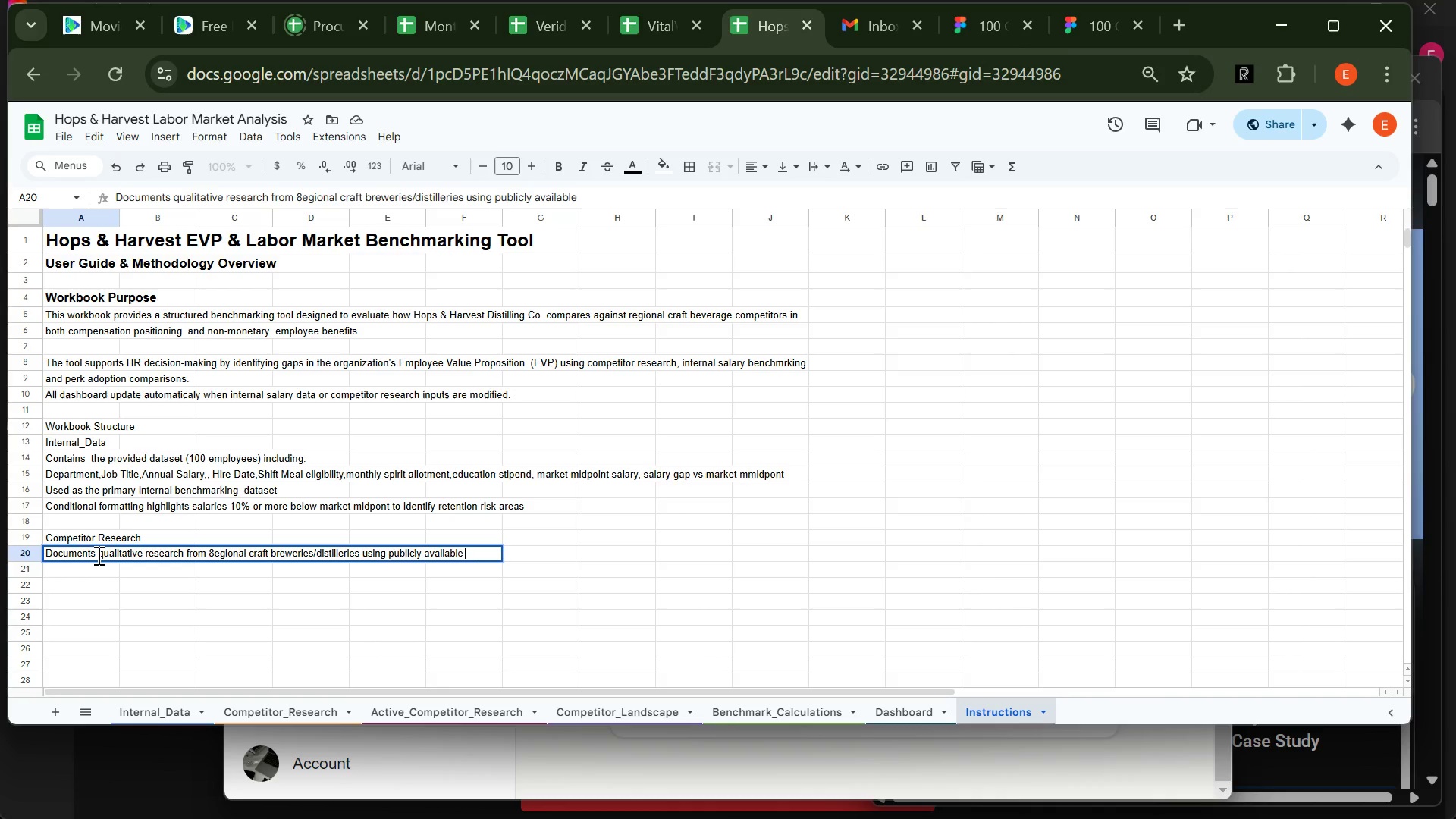 
wait(5.14)
 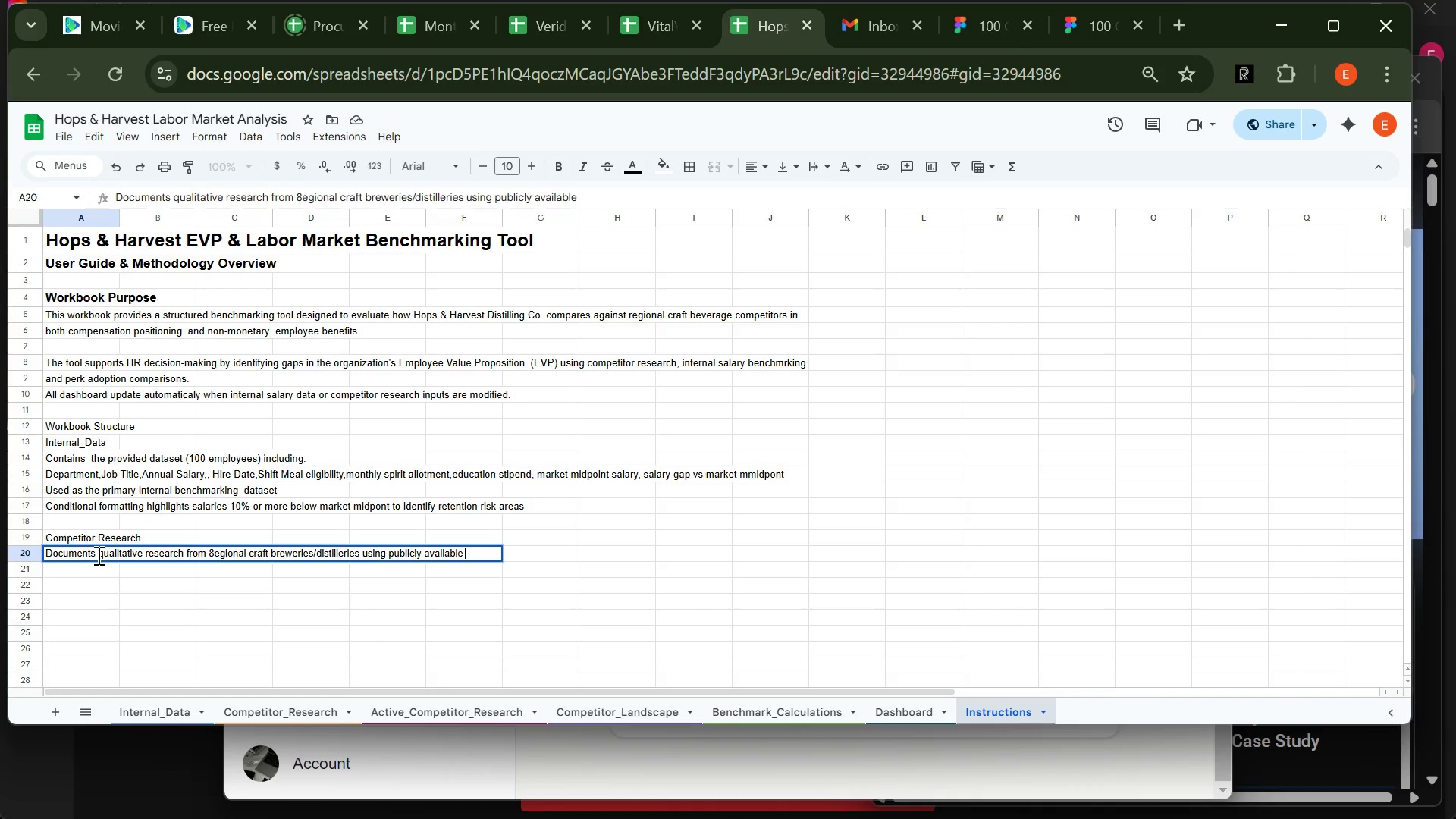 
type(Careers or Culture pages)
 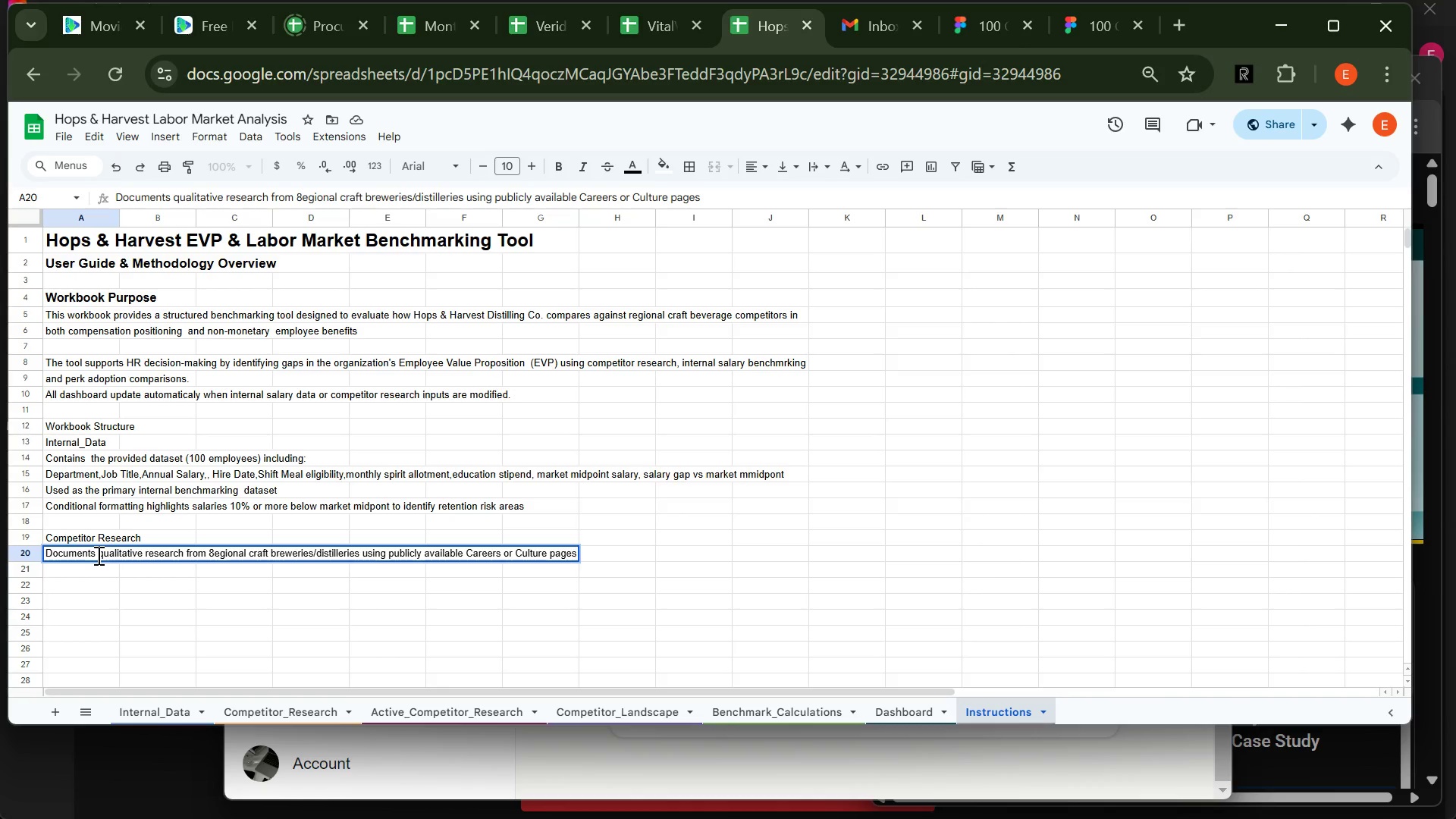 
wait(86.44)
 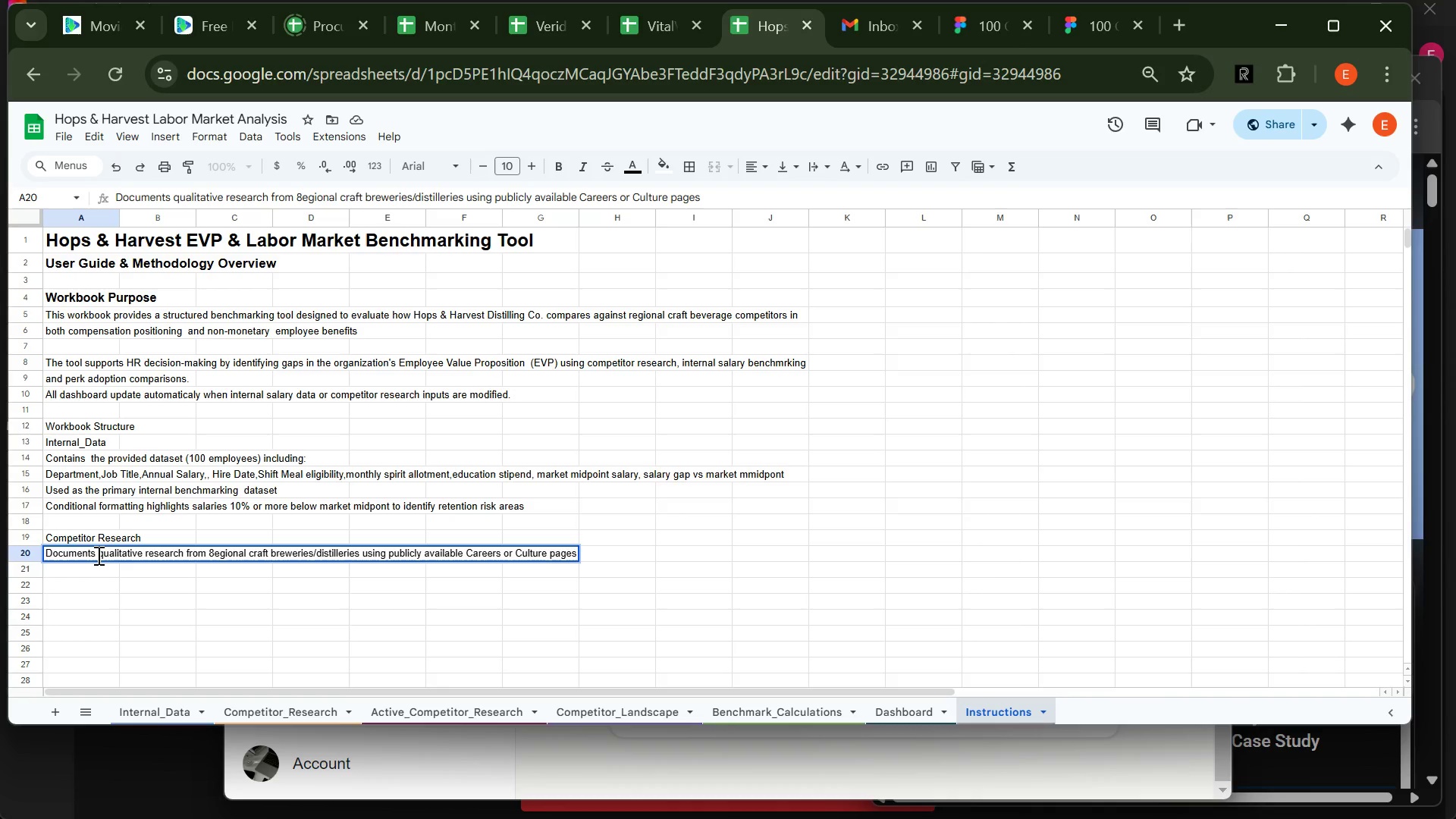 
key(Enter)
 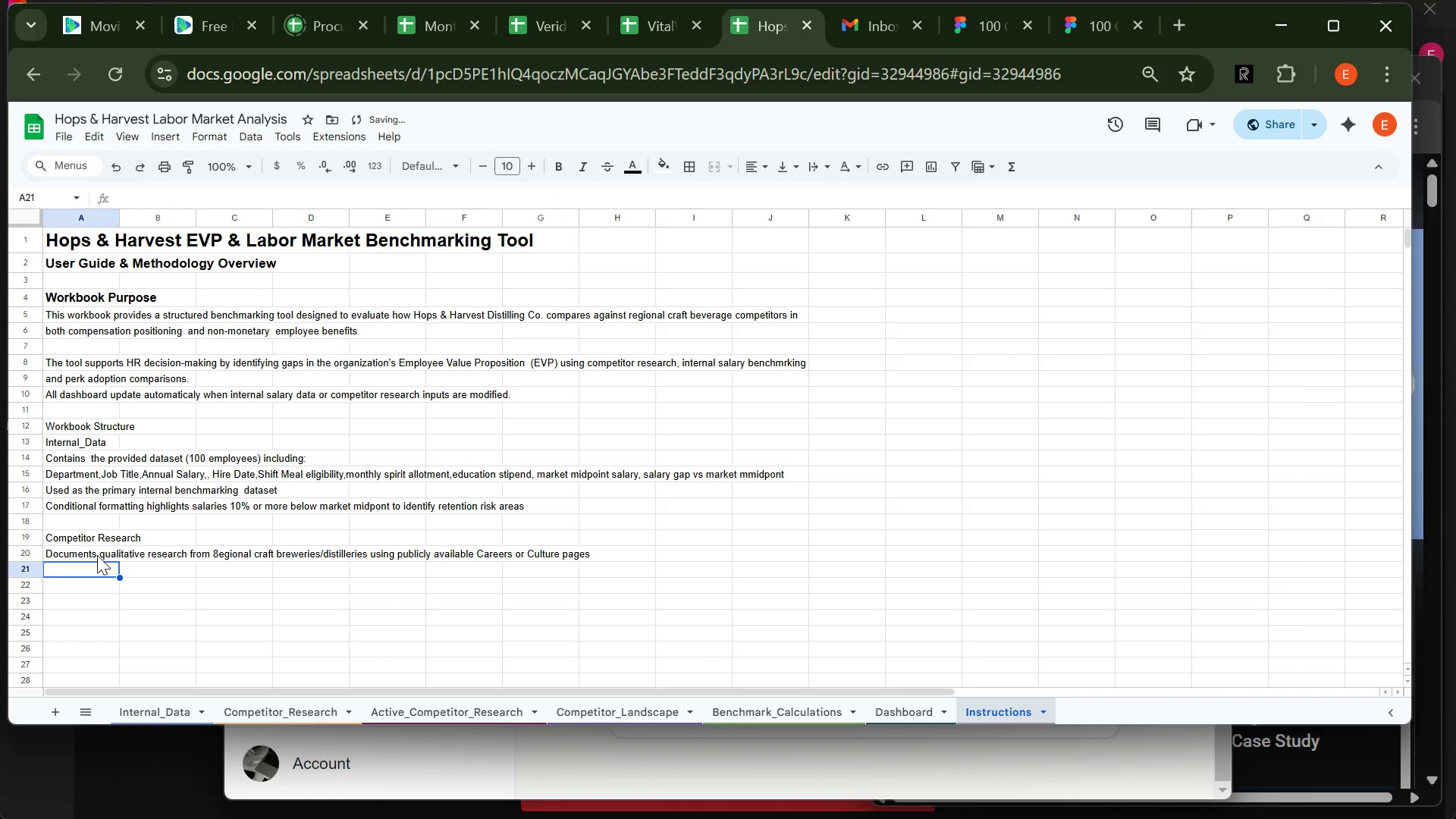 
type(Ca)
 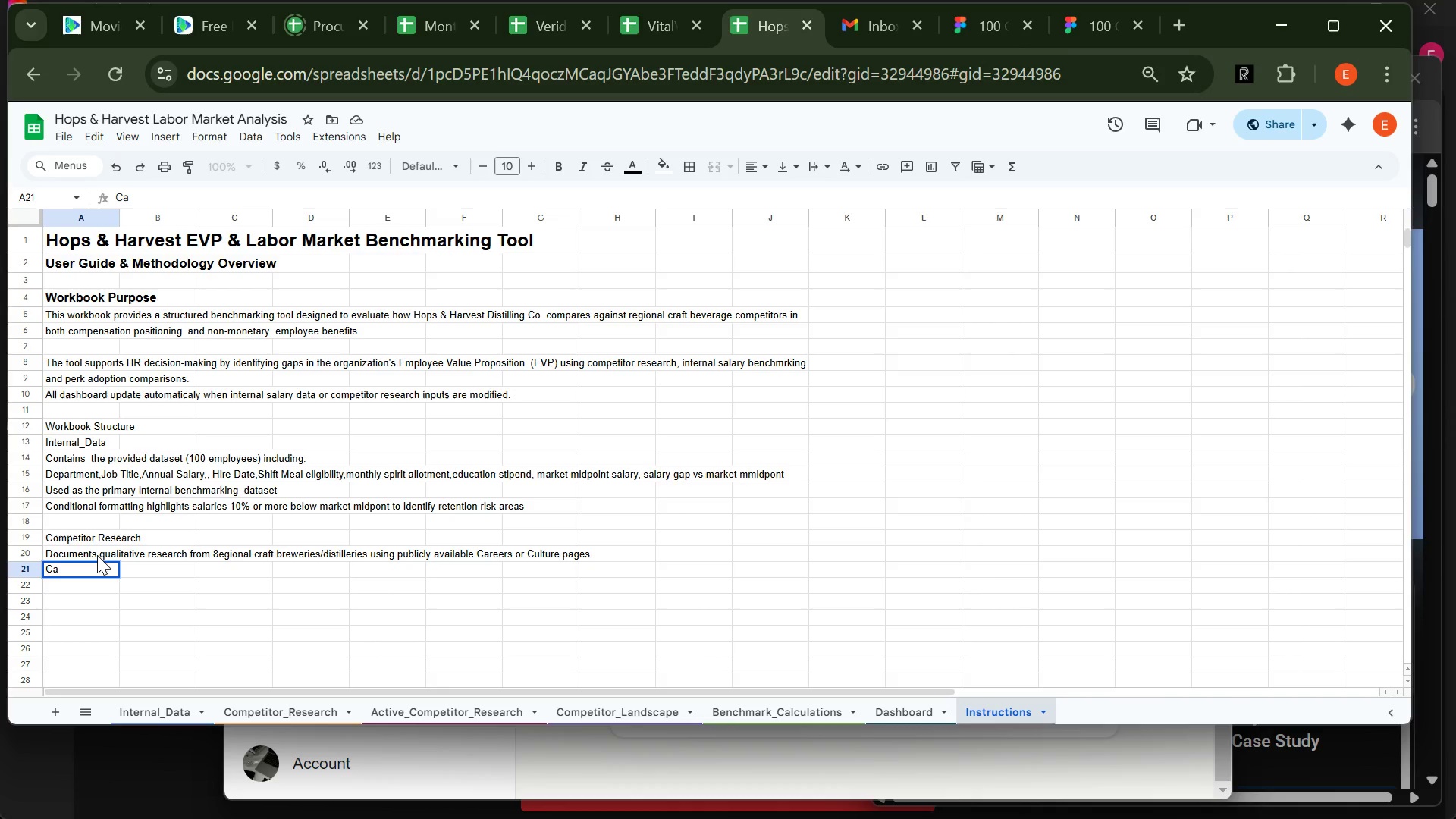 
wait(29.06)
 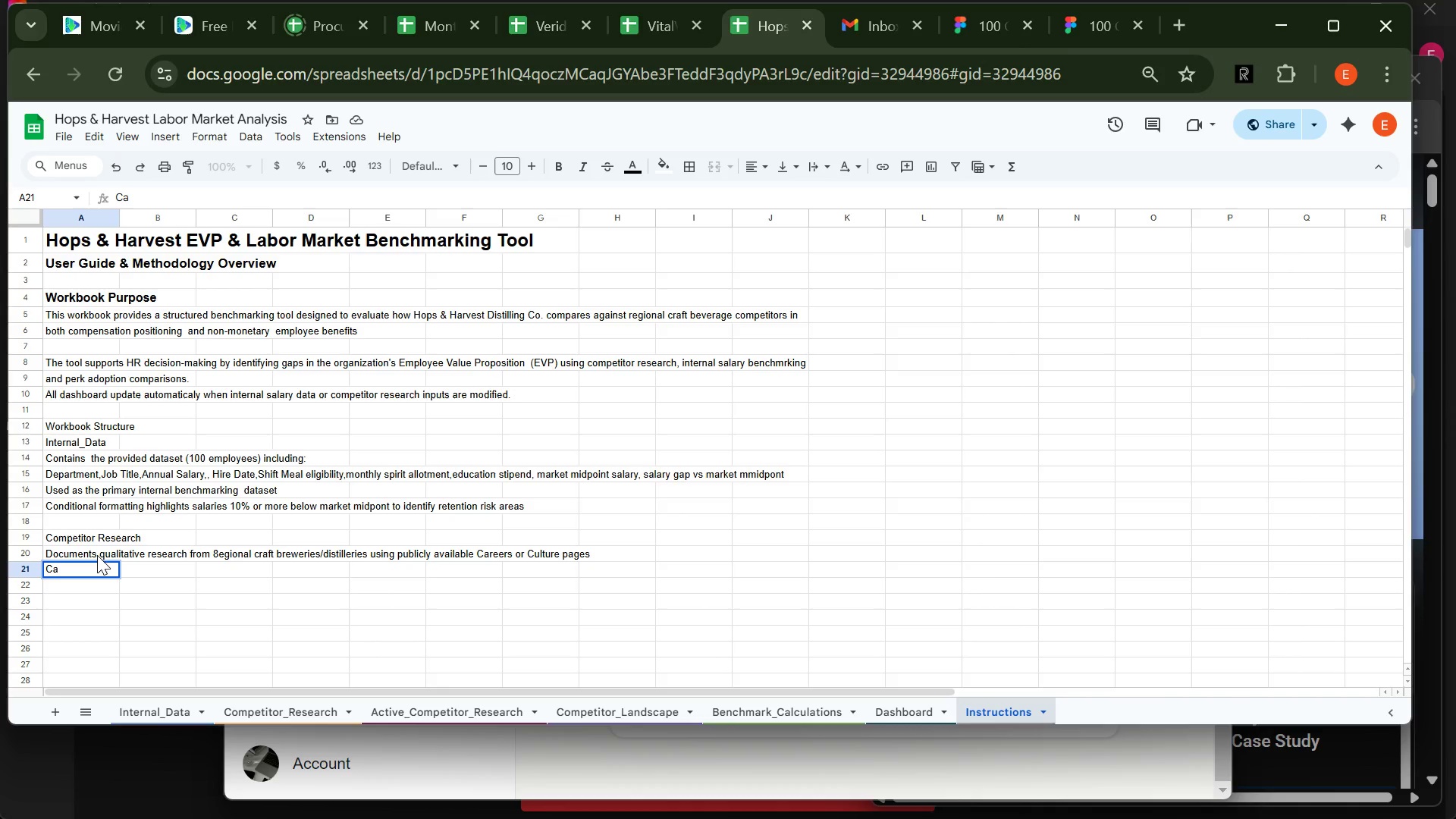 
type(ptuer\\)
key(Backspace)
key(Backspace)
key(Backspace)
key(Backspace)
type(red EVP indicators include:)
 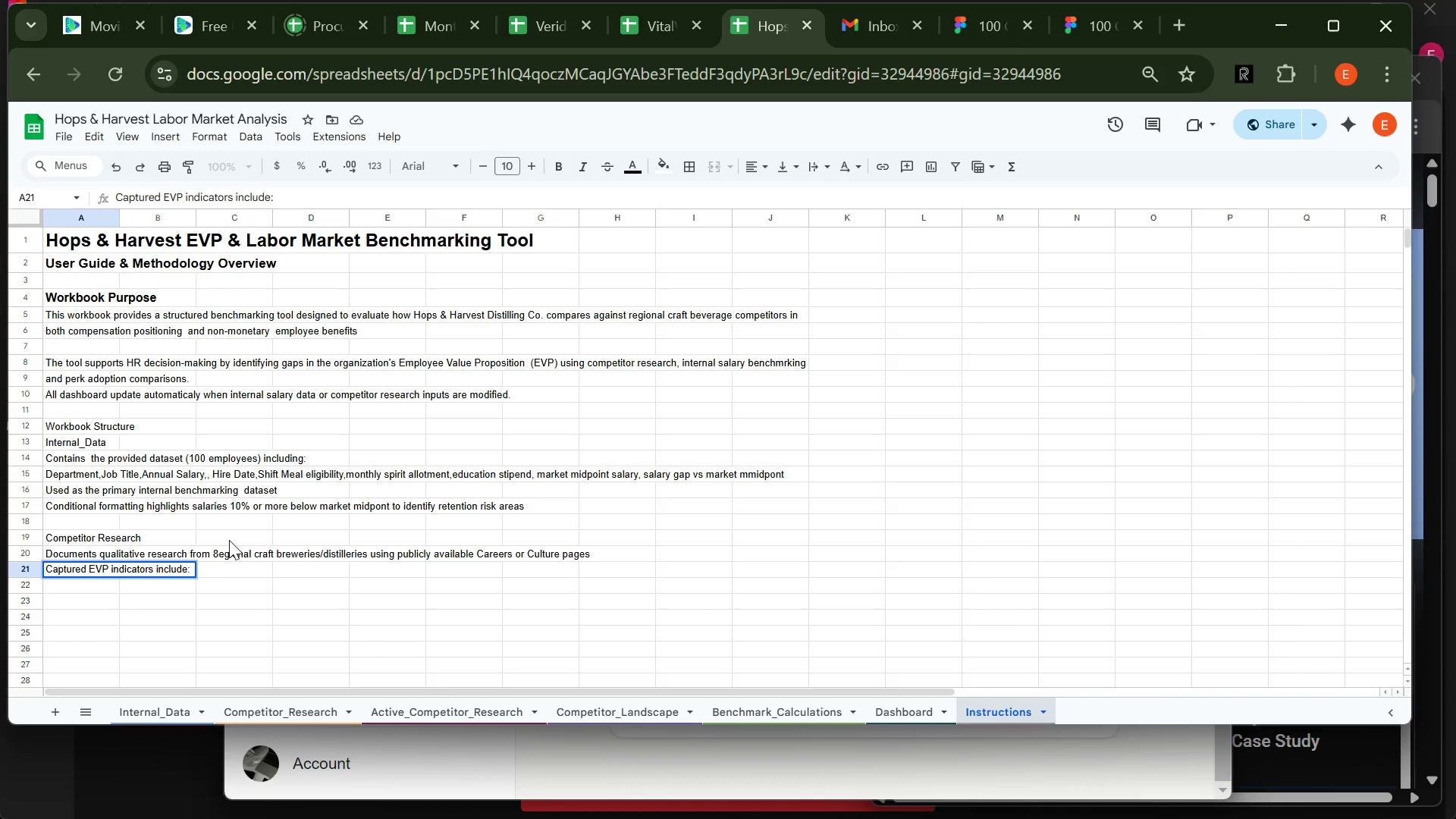 
left_click([229, 540])
 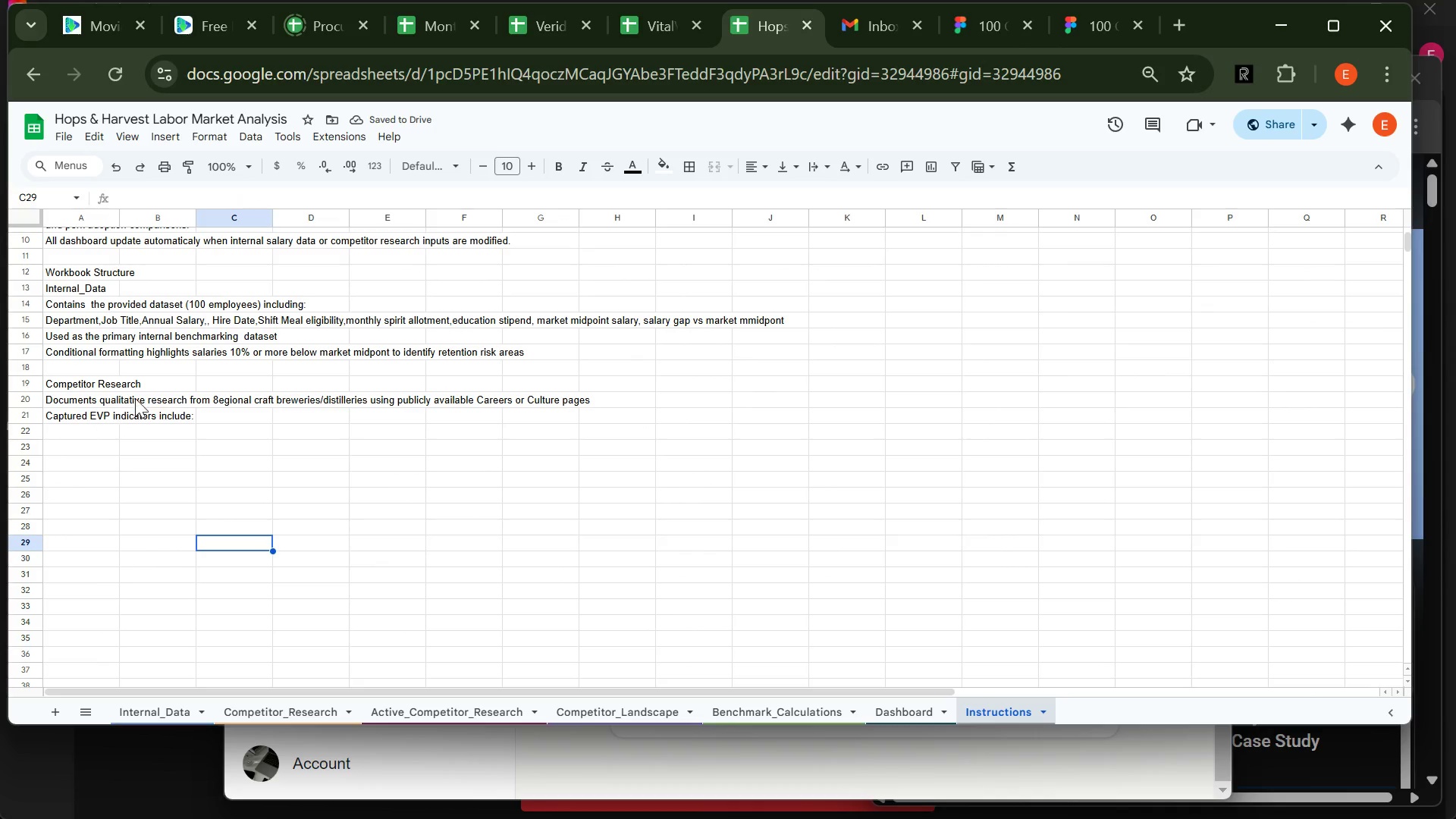 
left_click([204, 412])
 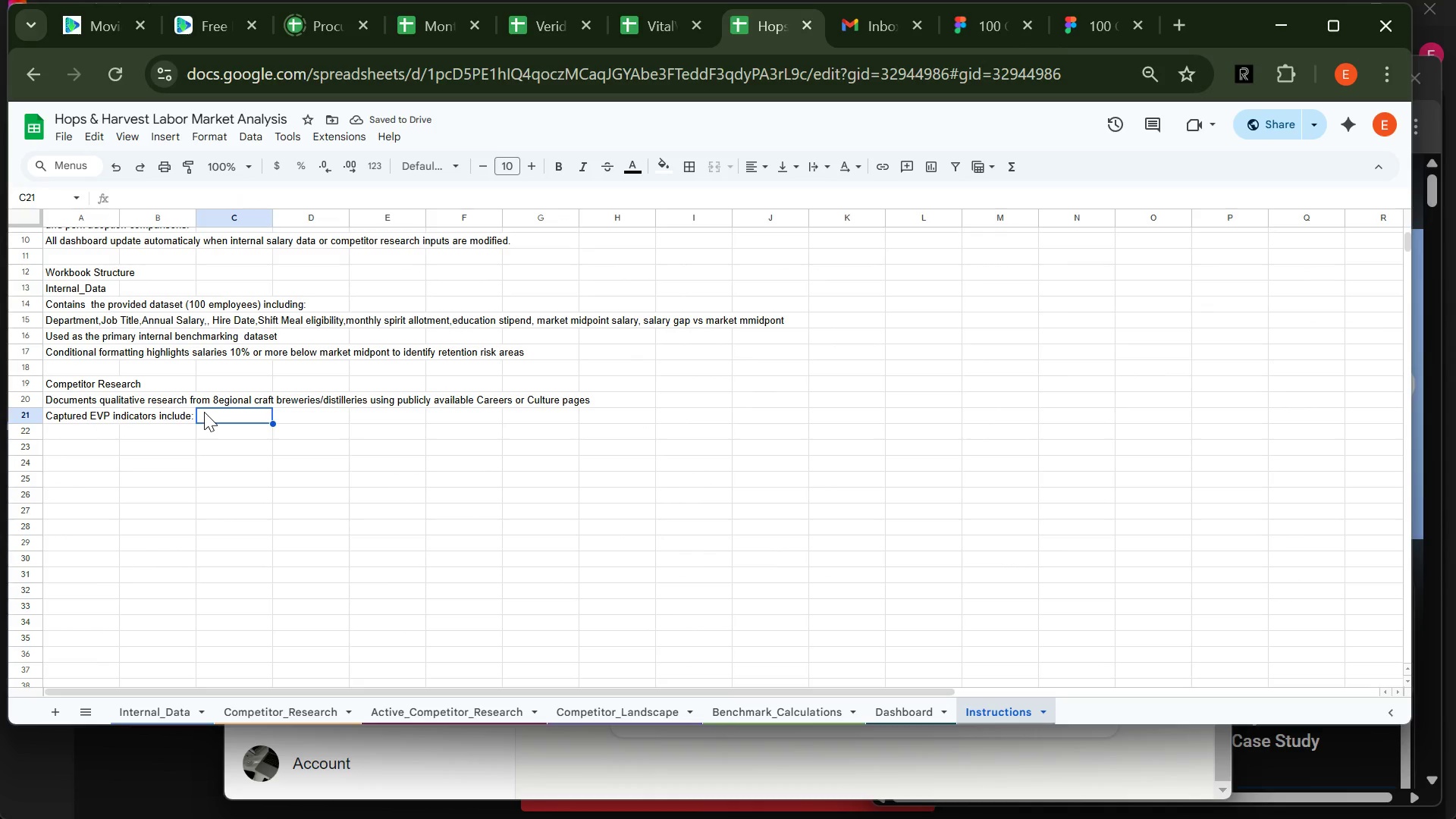 
type(Free shift meals)
 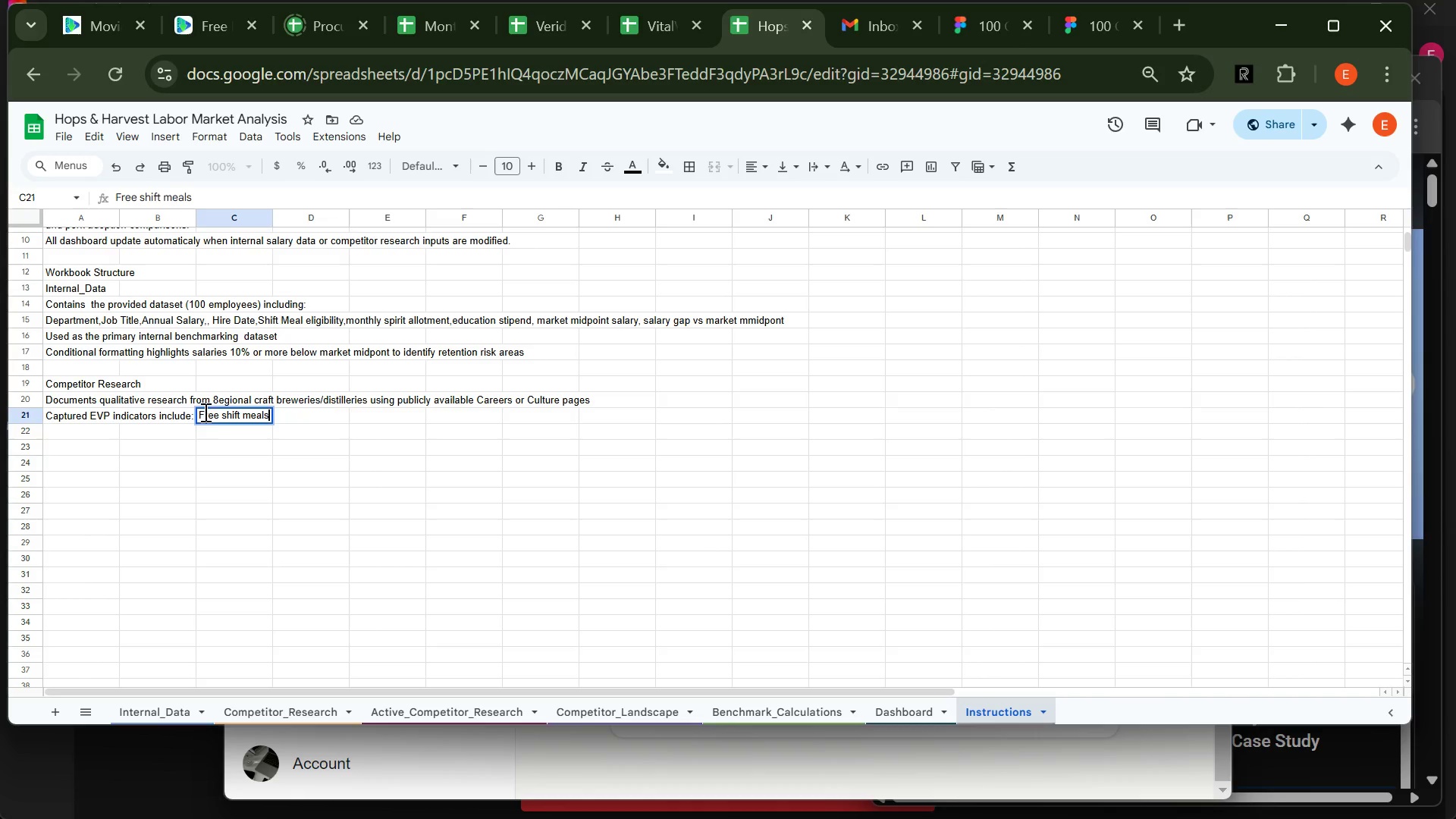 
key(Enter)
 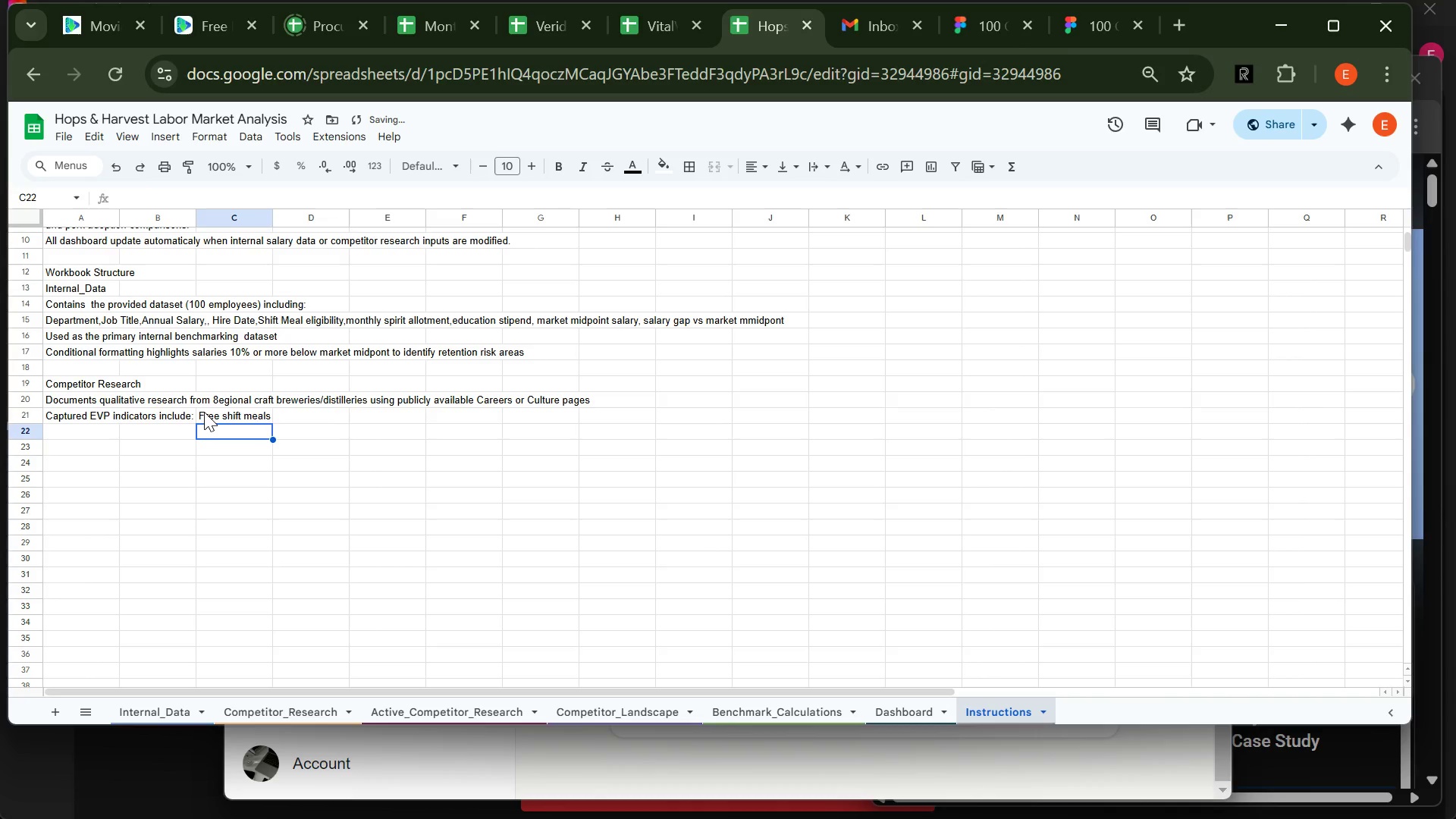 
type(s)
key(Backspace)
type(Spirit/beer allotments )
 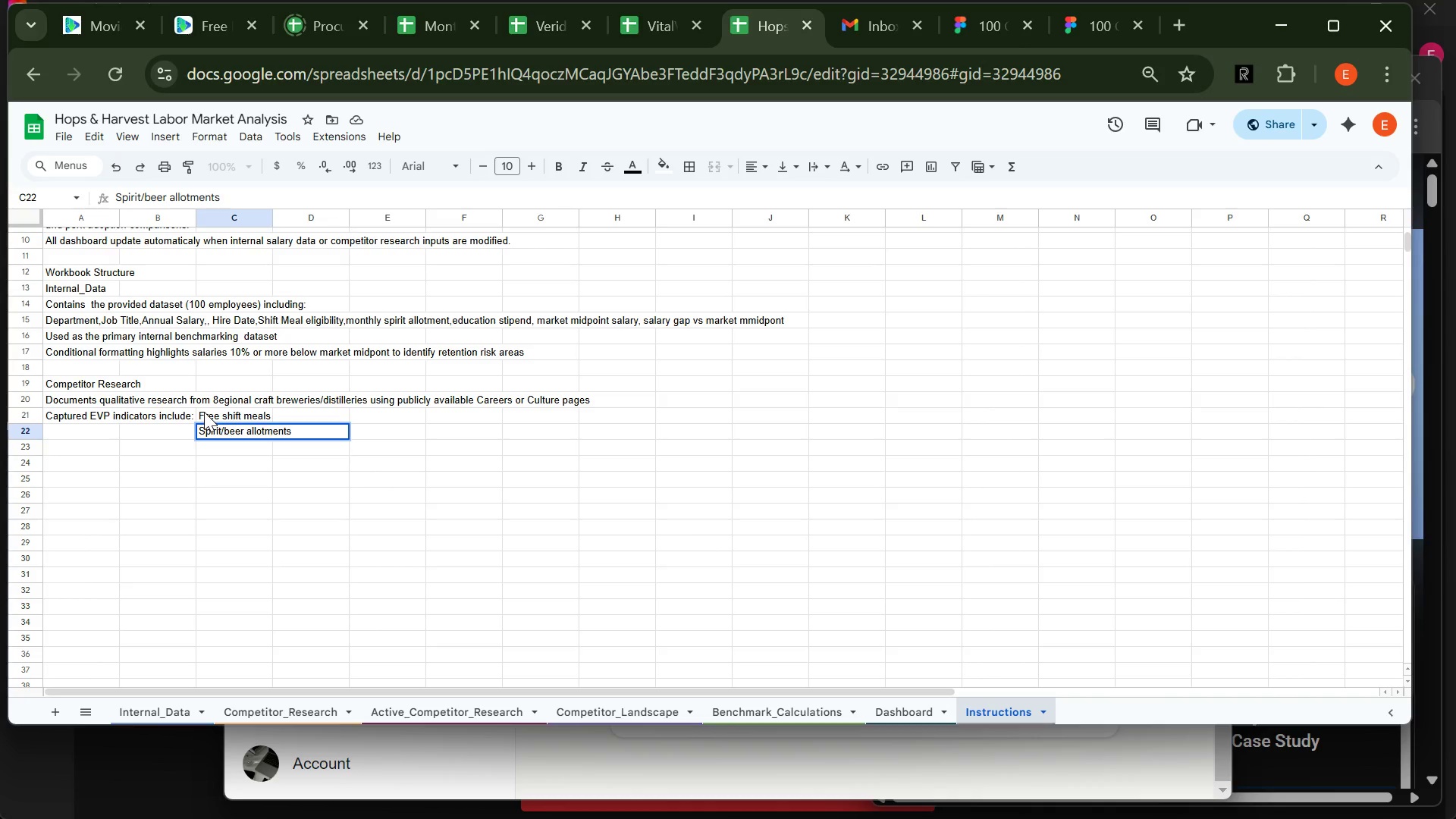 
key(Enter)
 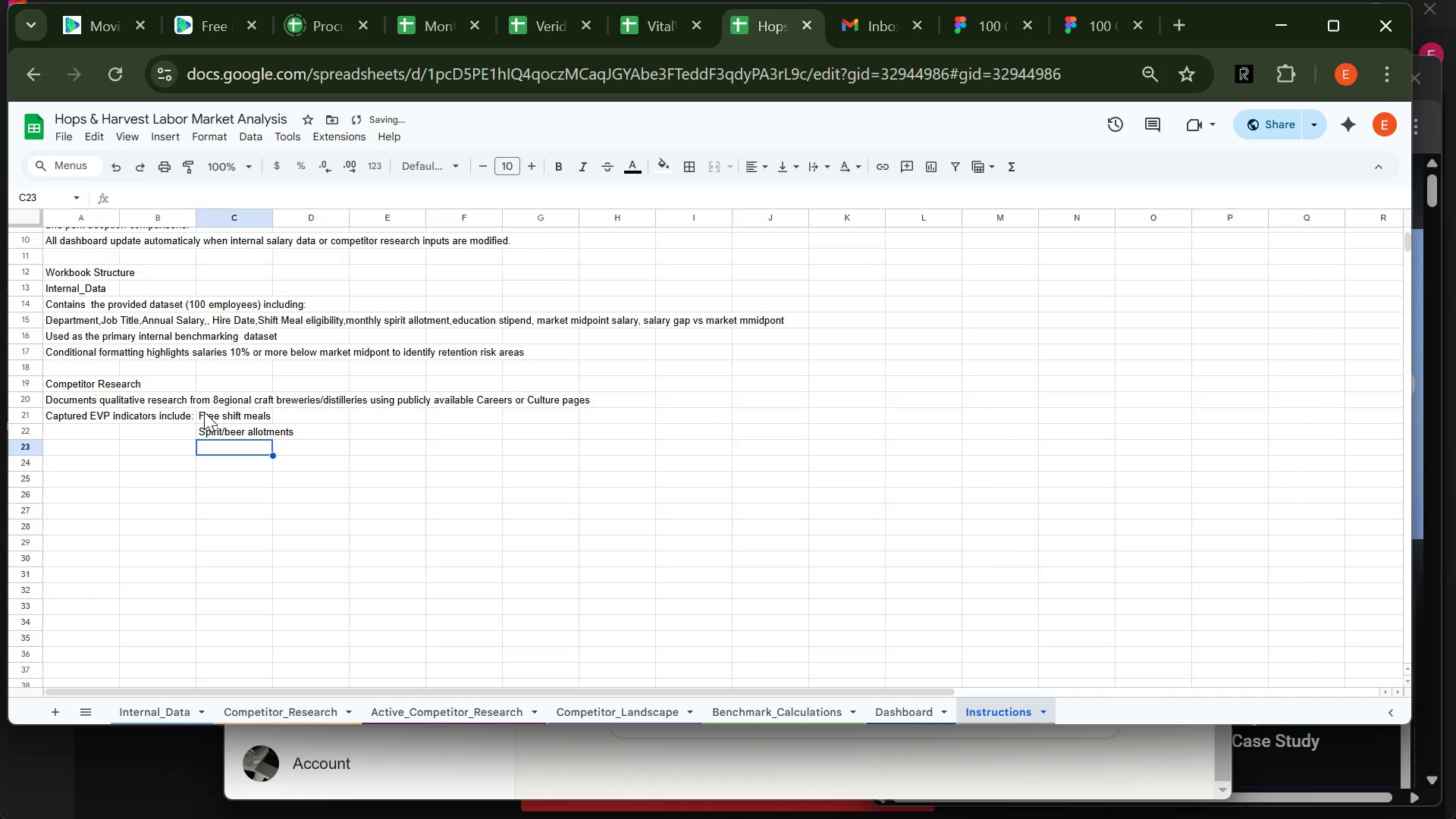 
type(Education stipend)
 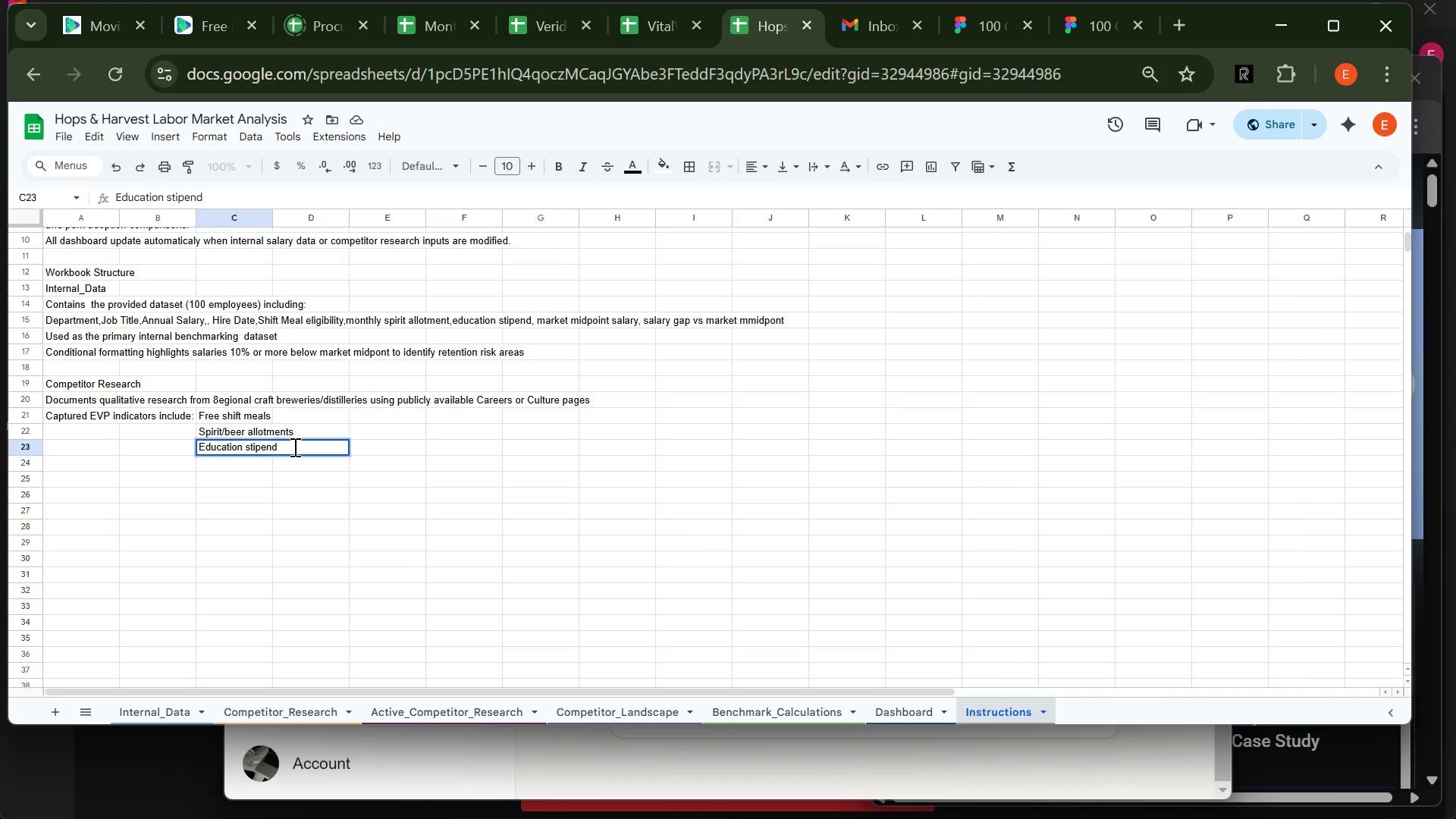 
wait(6.61)
 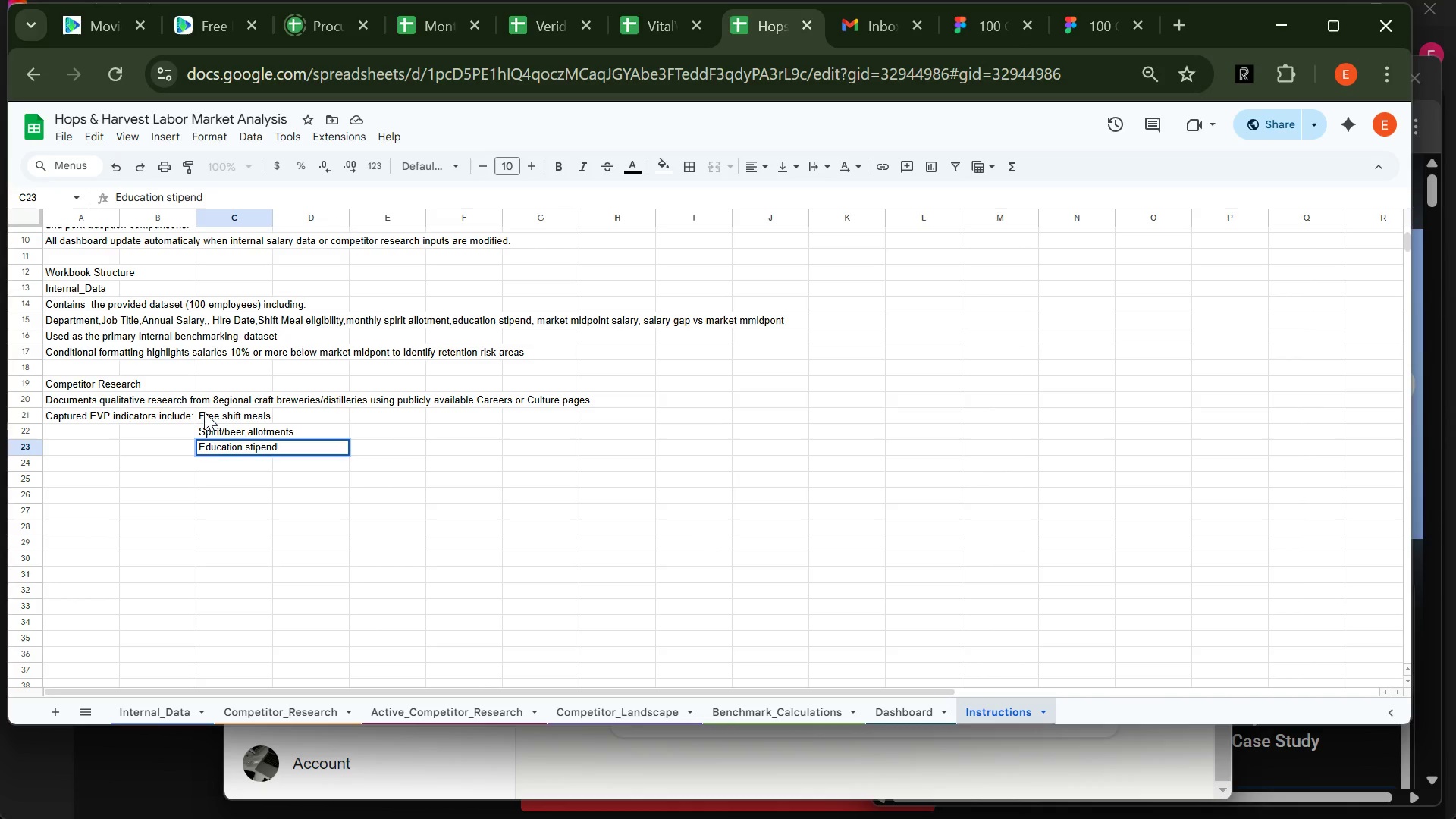 
key(S)
 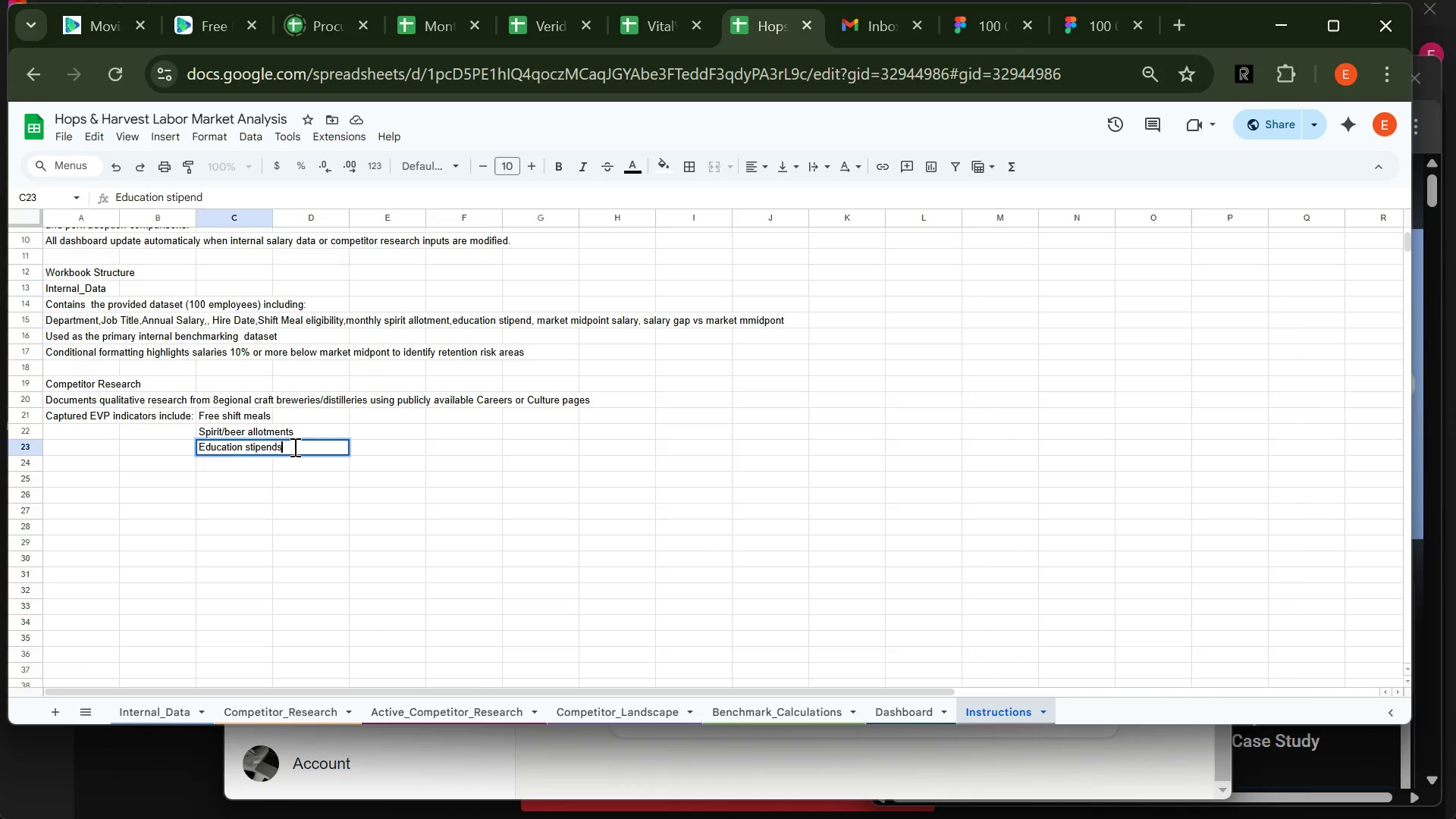 
key(Enter)
 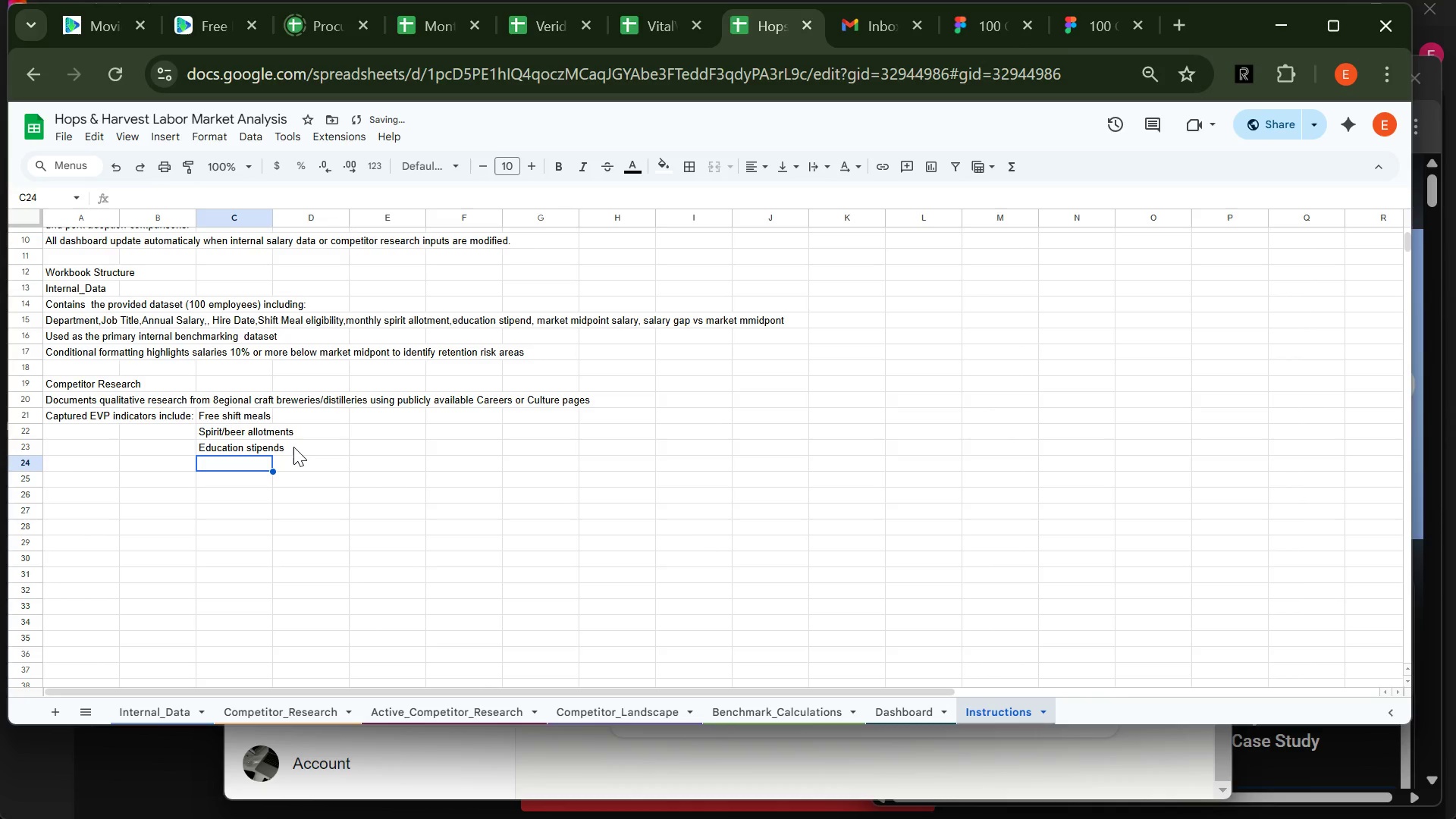 
type(Pet-friendly workplace)
 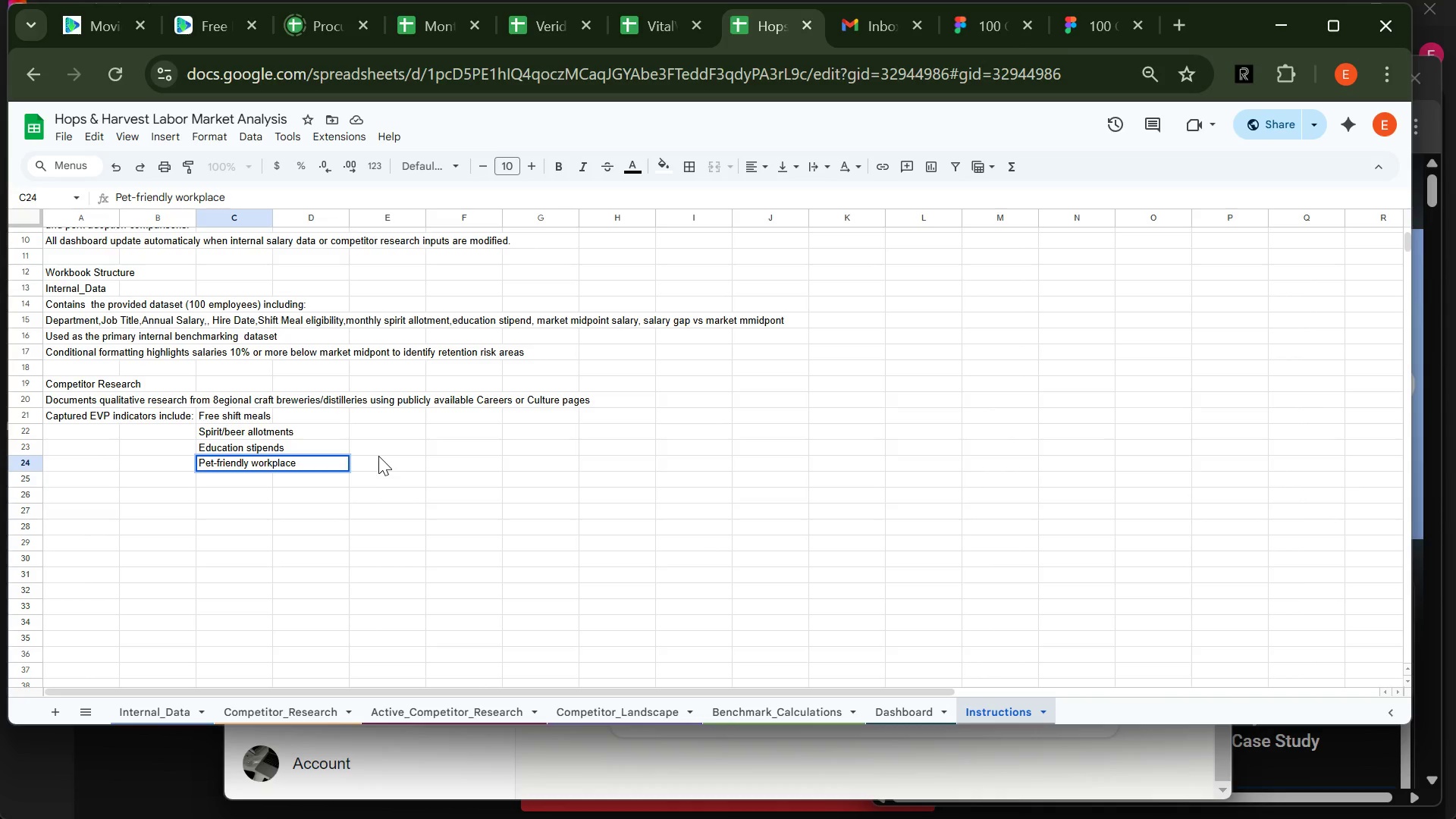 
type( policies)
 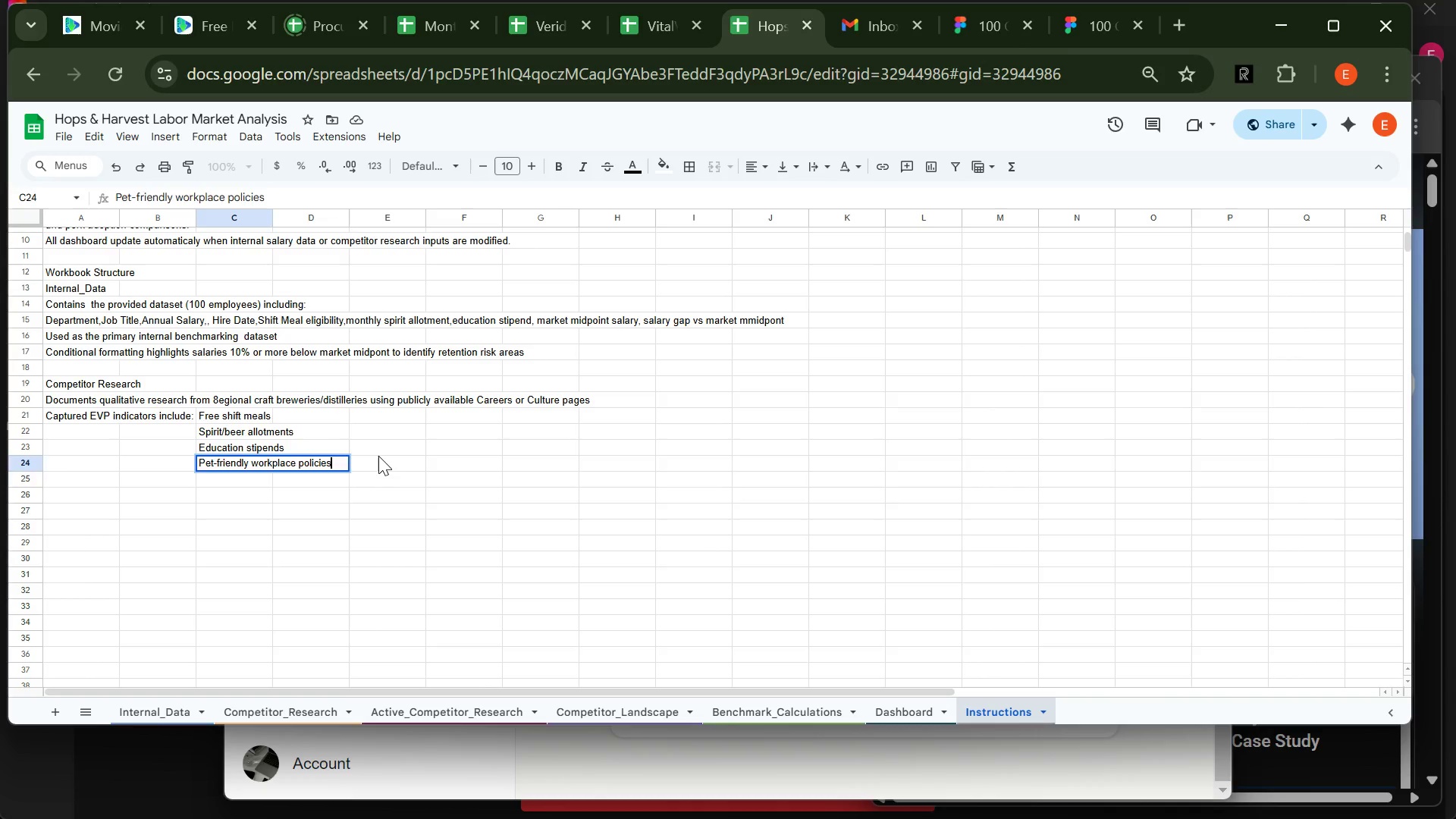 
key(Enter)
 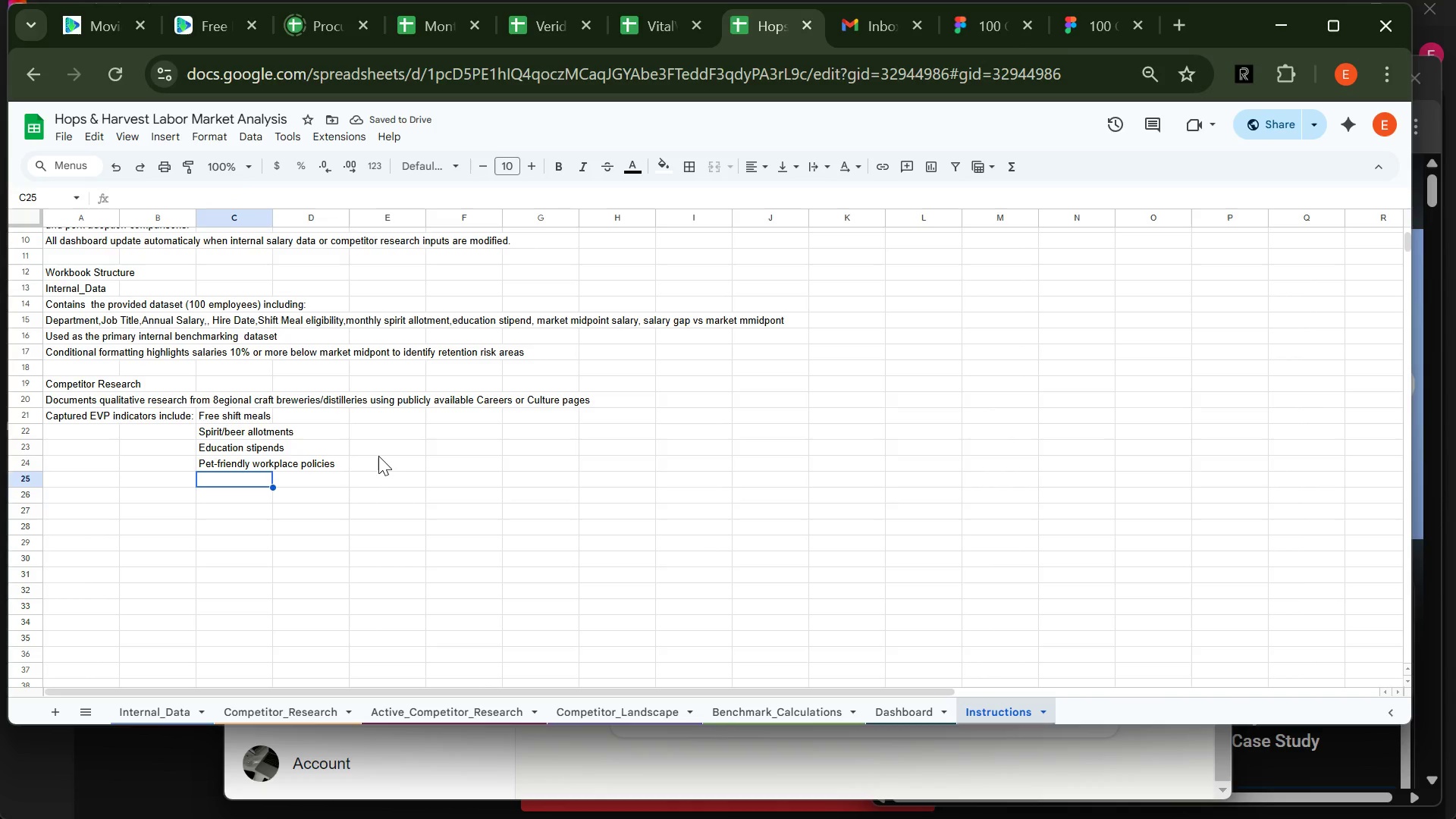 
key(ArrowLeft)
 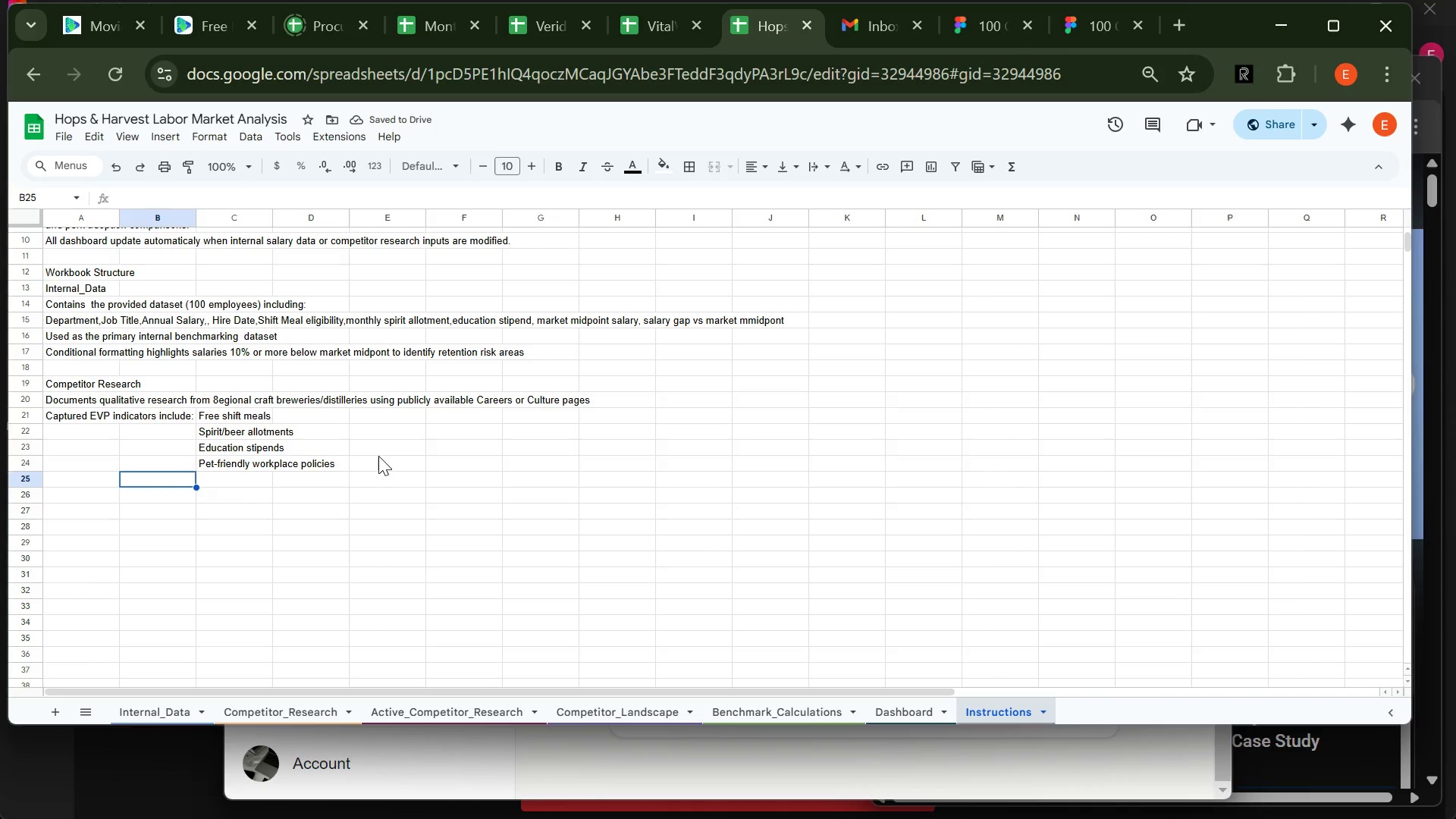 
key(ArrowLeft)
 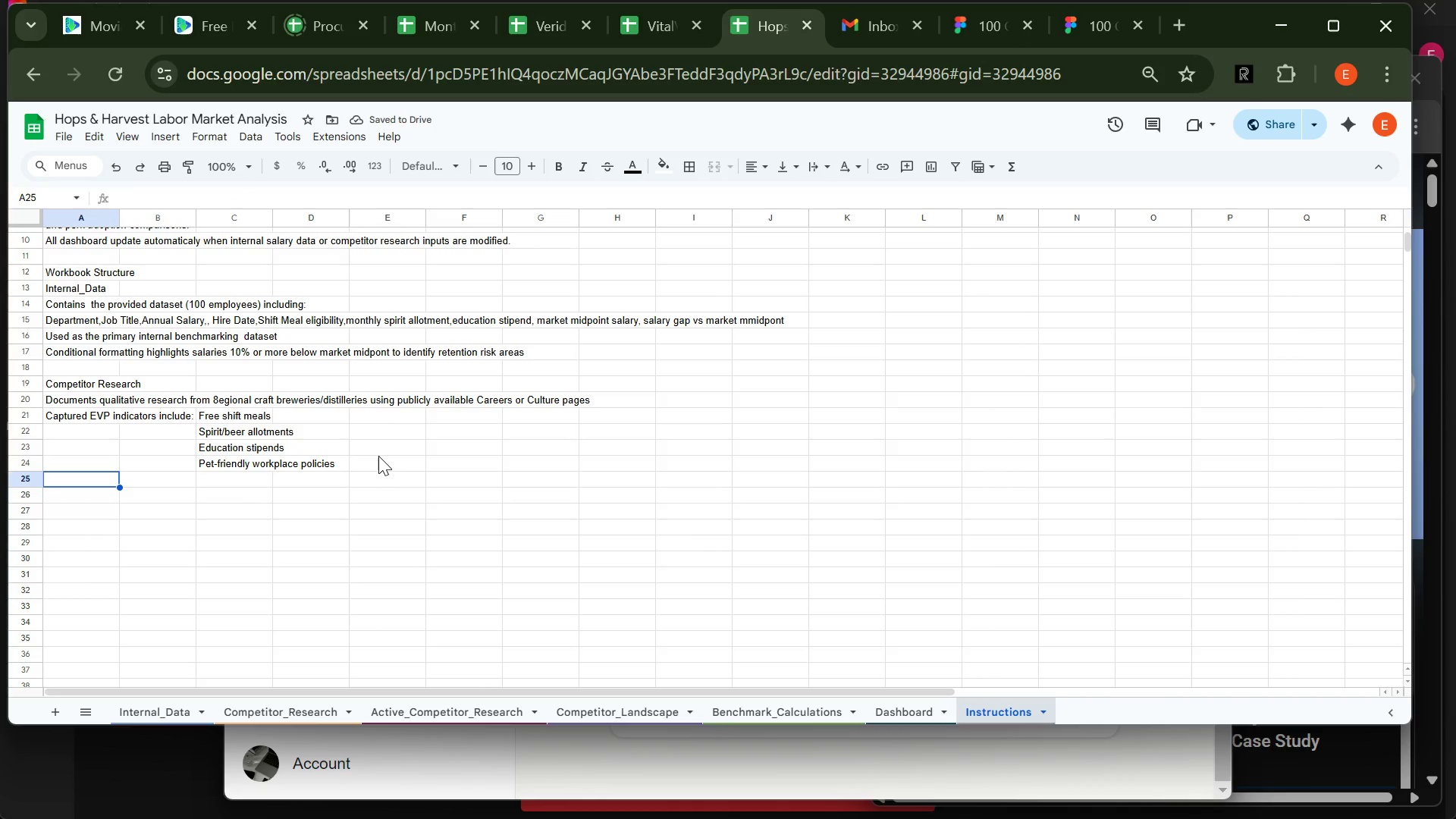 
hold_key(key=ShiftLeft, duration=0.45)
 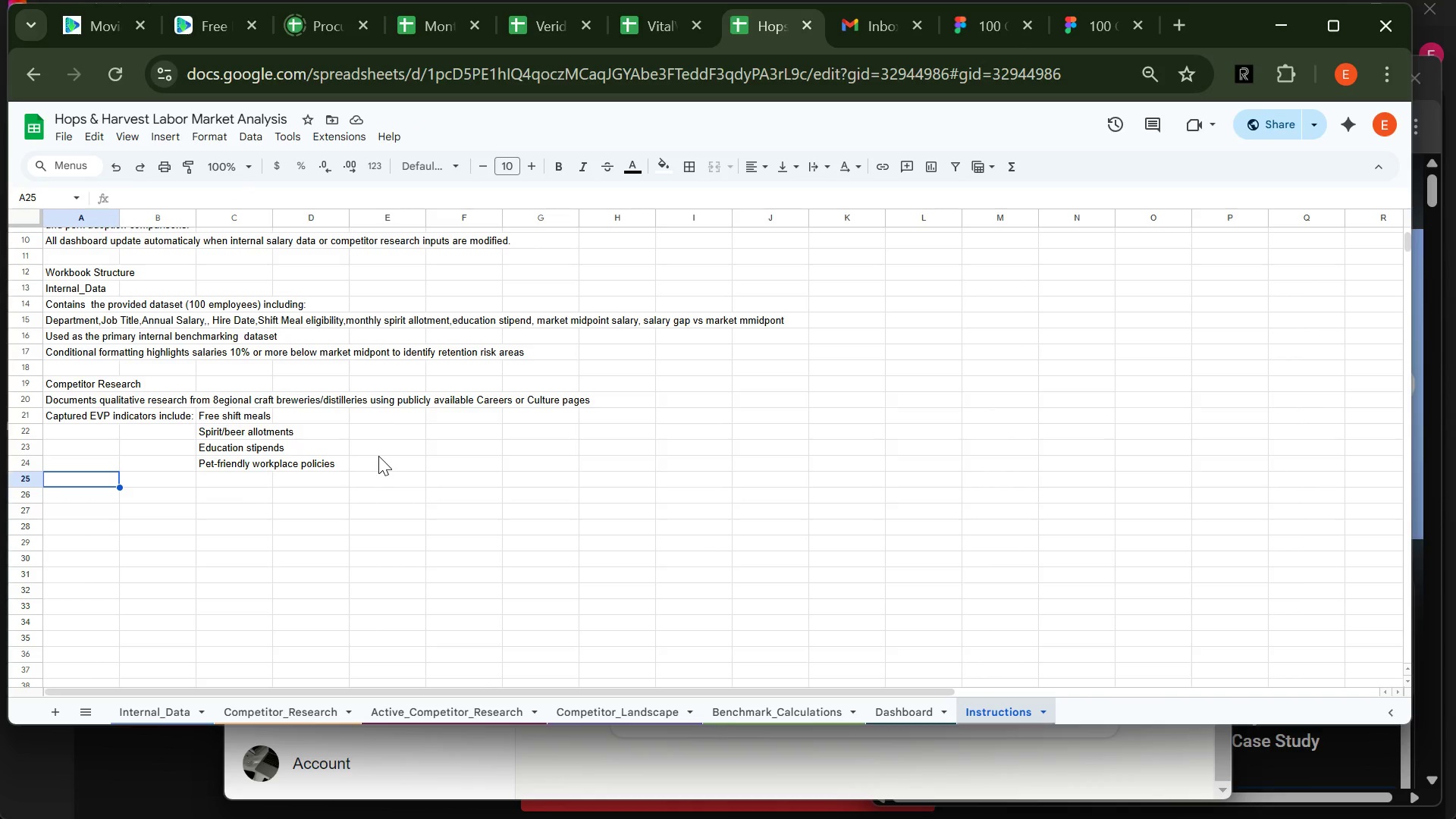 
type(Ech )
key(Backspace)
key(Backspace)
key(Backspace)
type(ach entry includes sourv)
key(Backspace)
type(ce links to verify research transparency)
 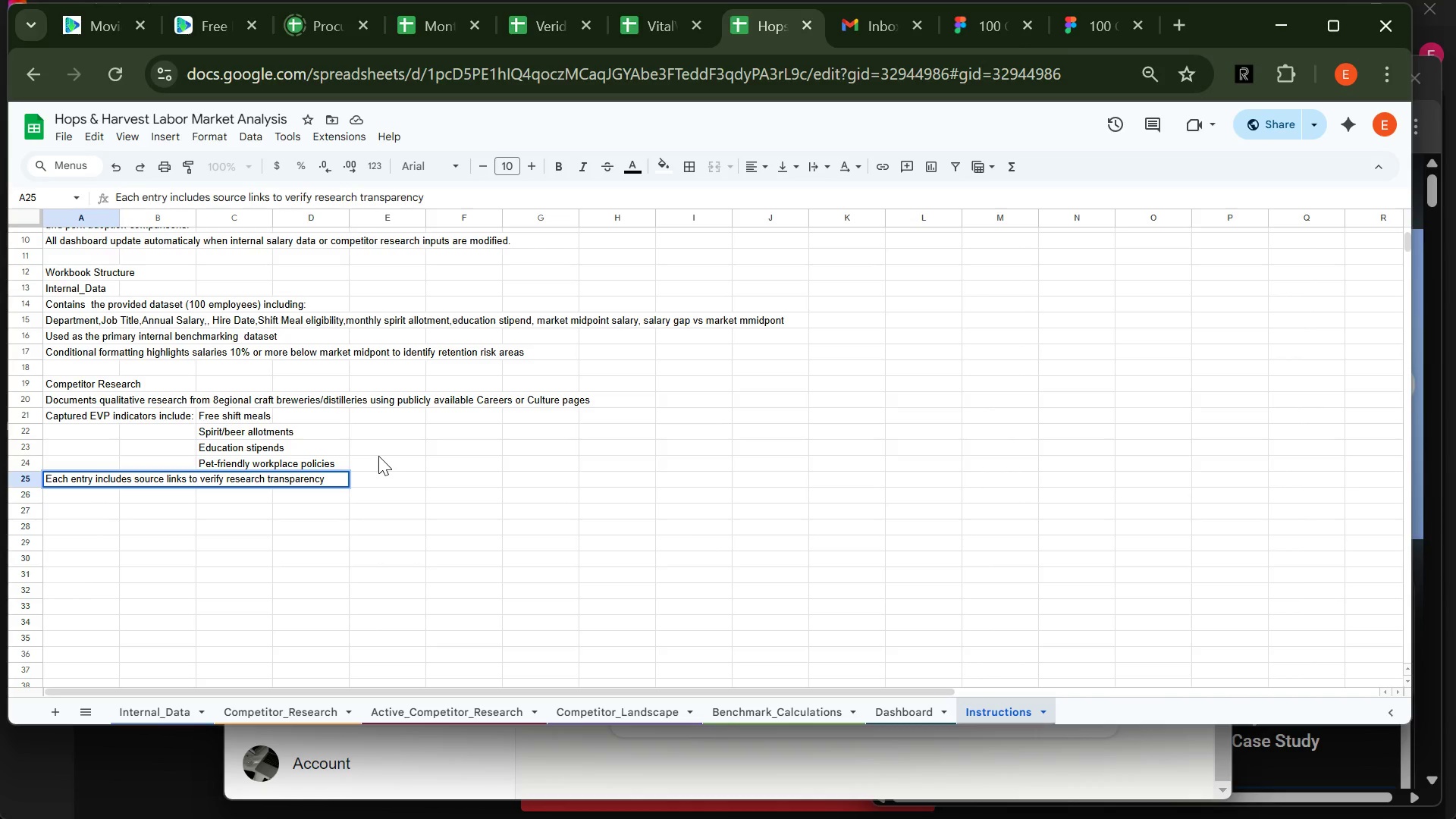 
key(Enter)
 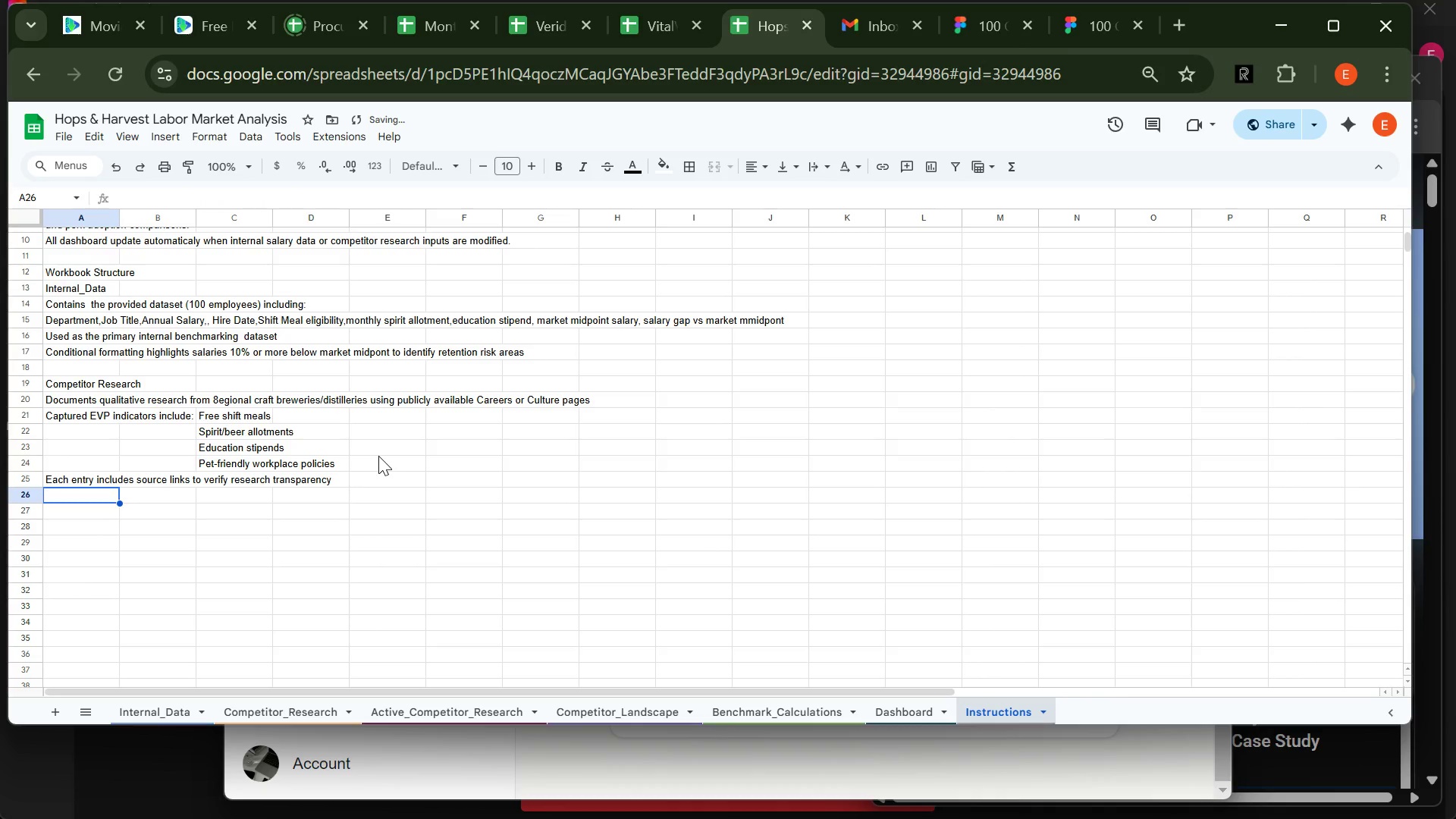 
key(Enter)
 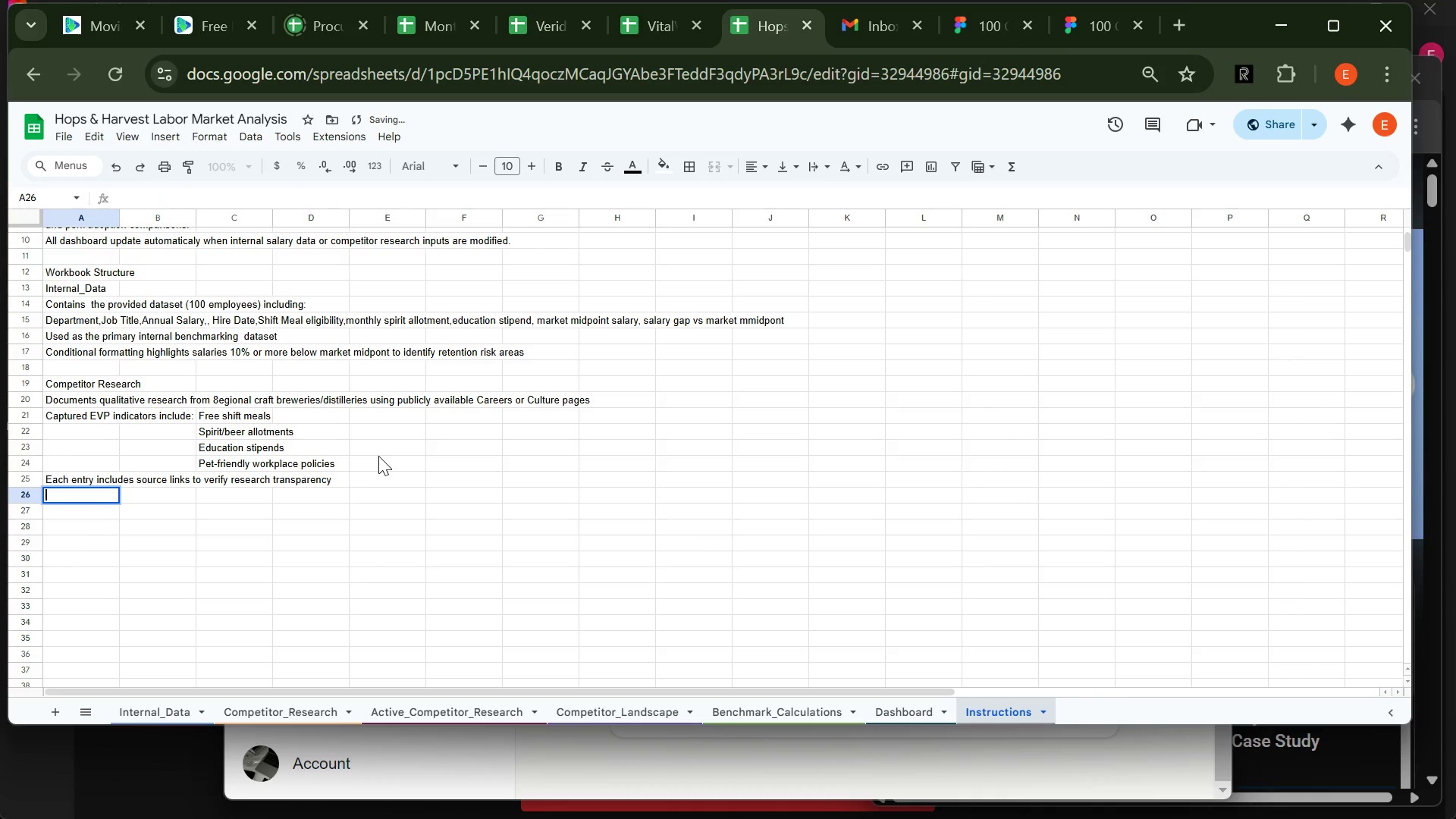 
key(Enter)
 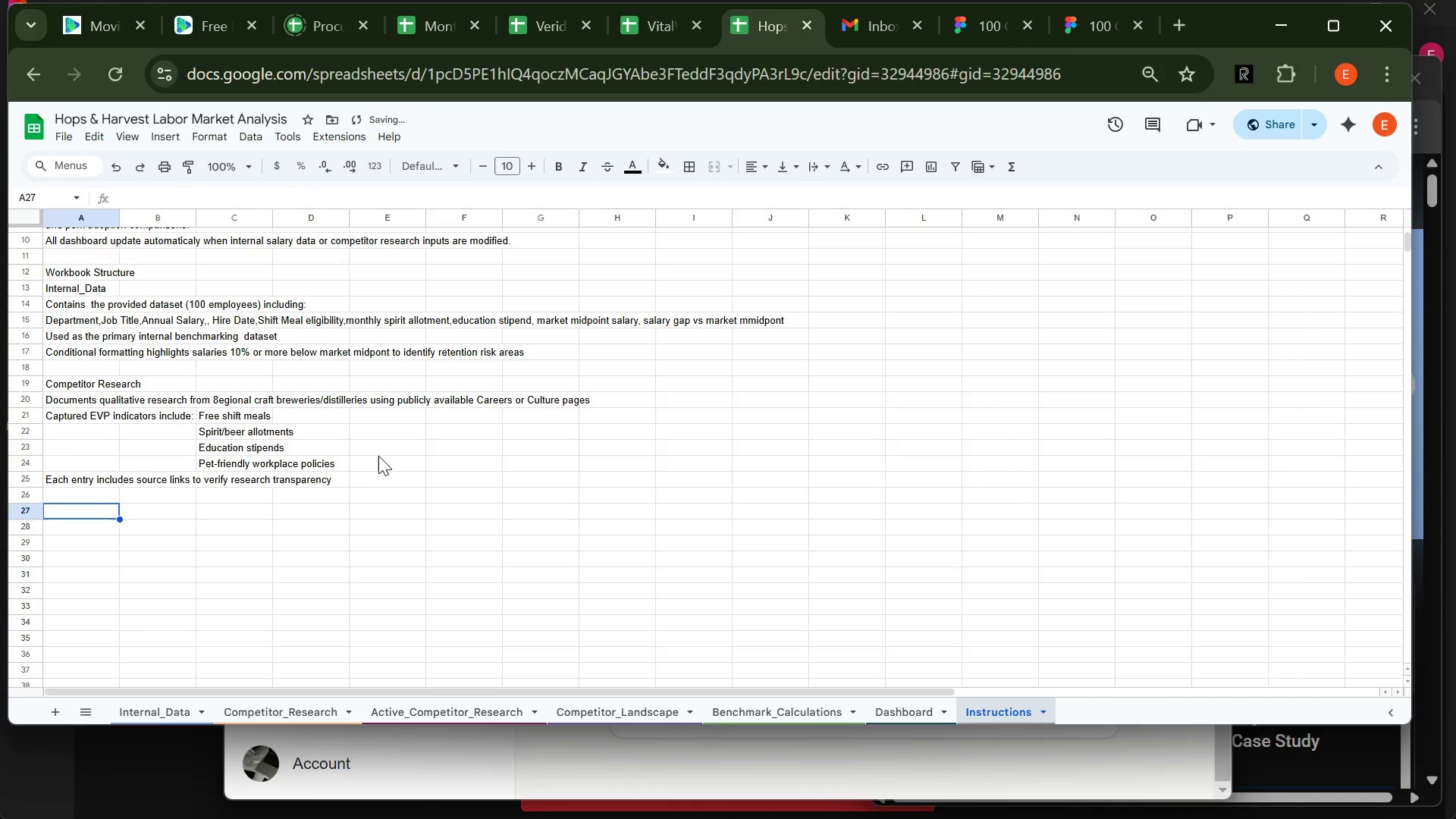 
type(Active )
key(Backspace)
type(_Competitor_Research)
 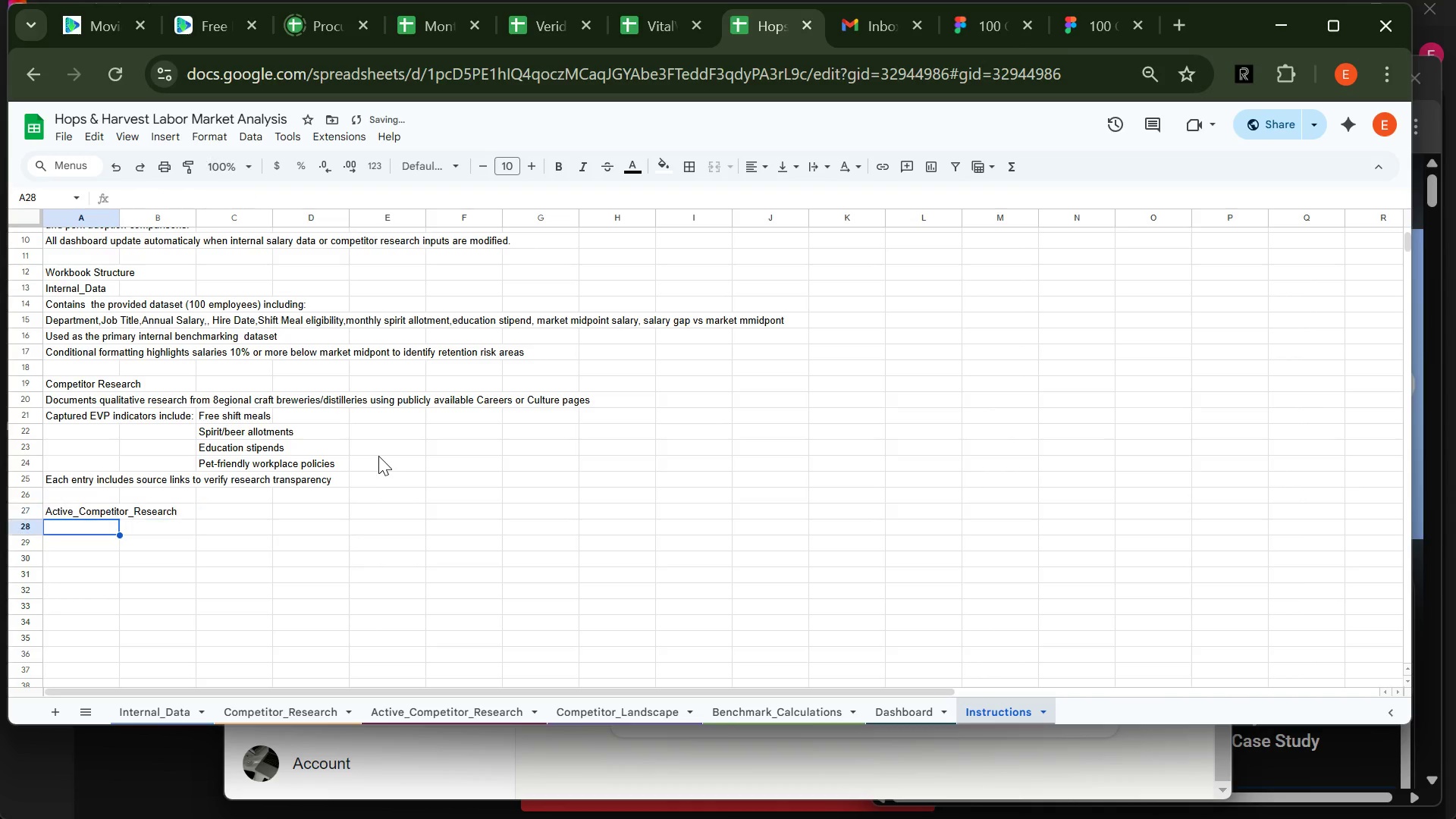 
 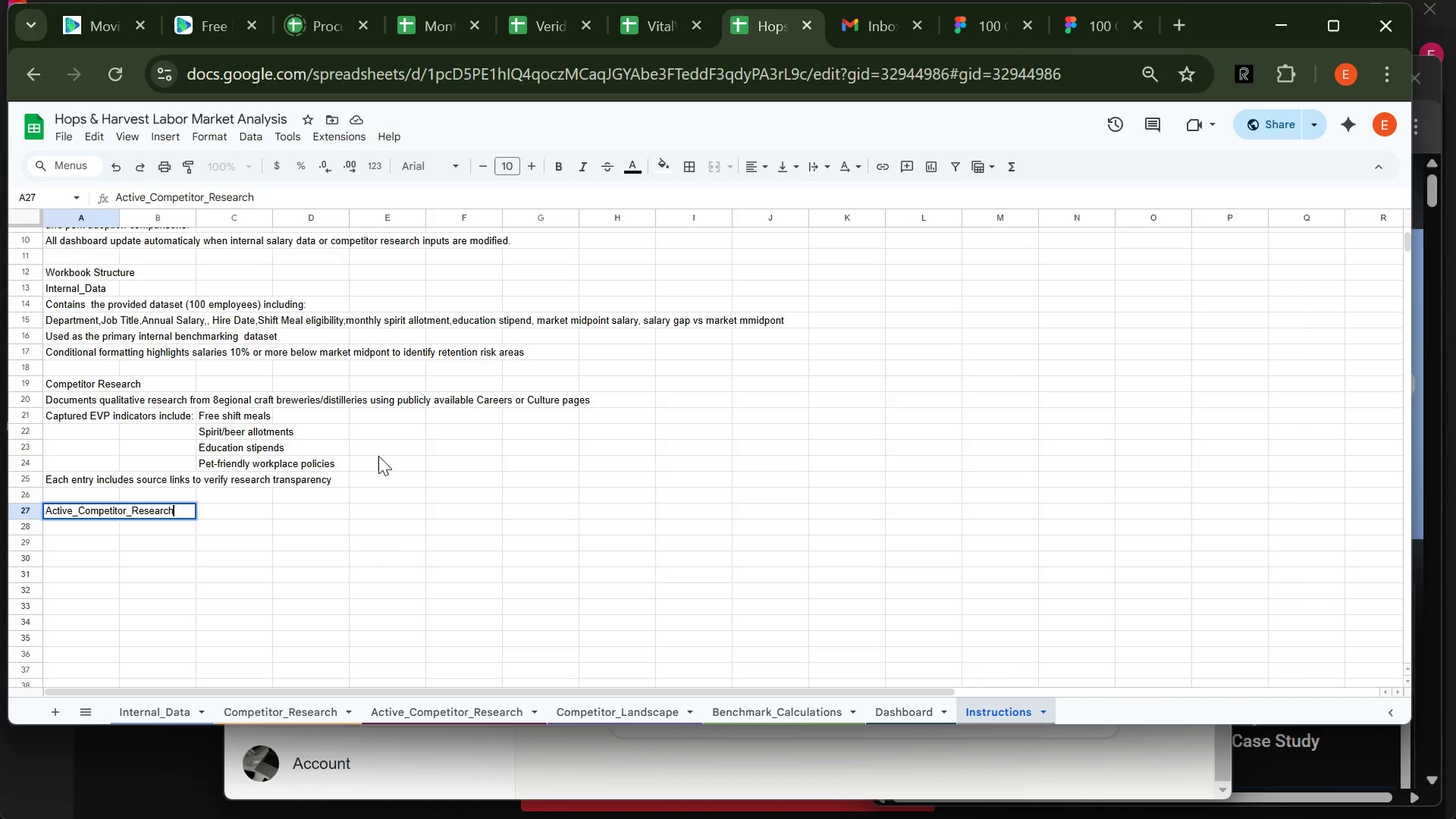 
key(Enter)
 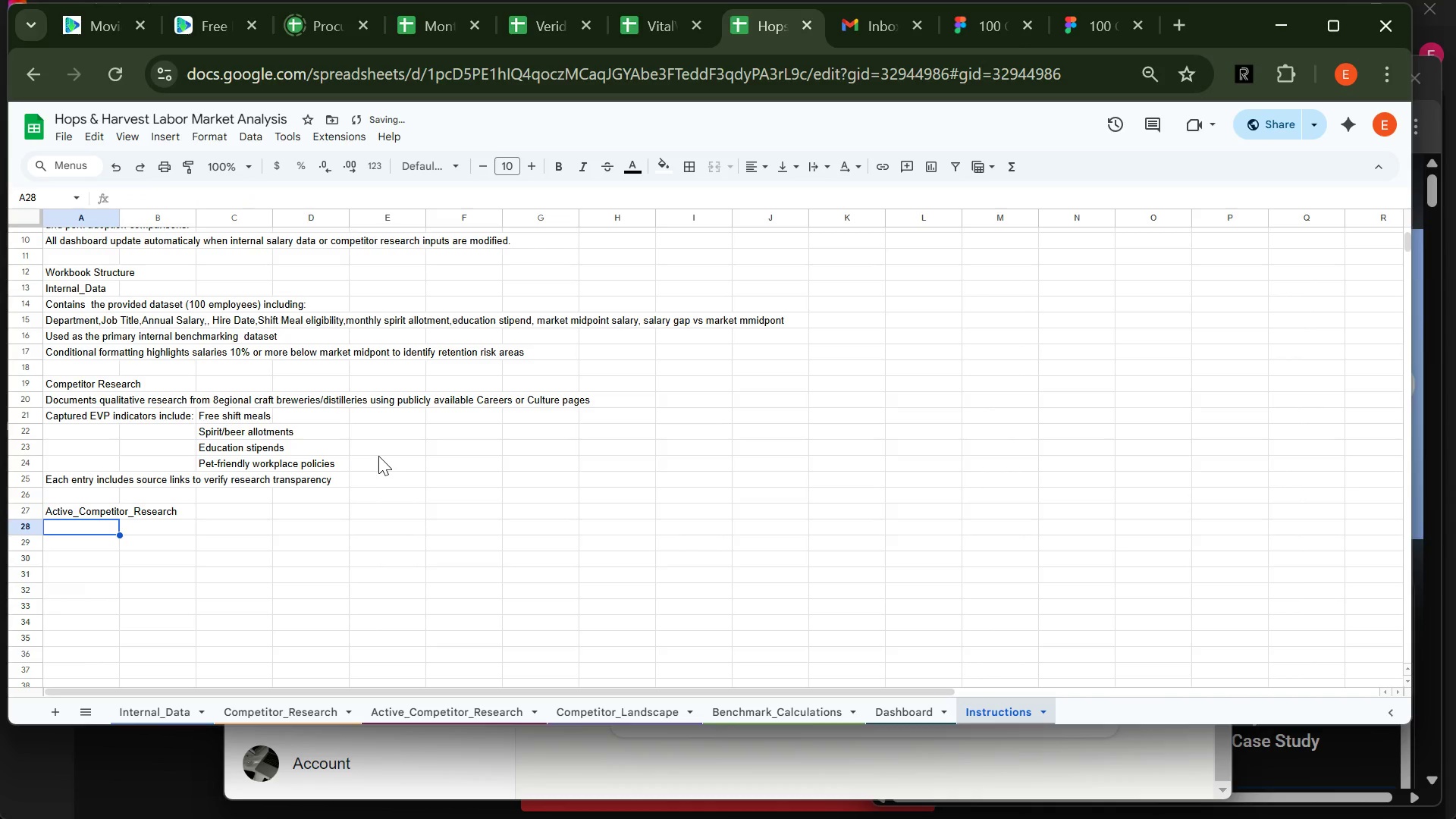 
type(Working comparion shet )
key(Backspace)
key(Backspace)
type(et compa)
key(Backspace)
type(rising of the actual data )
 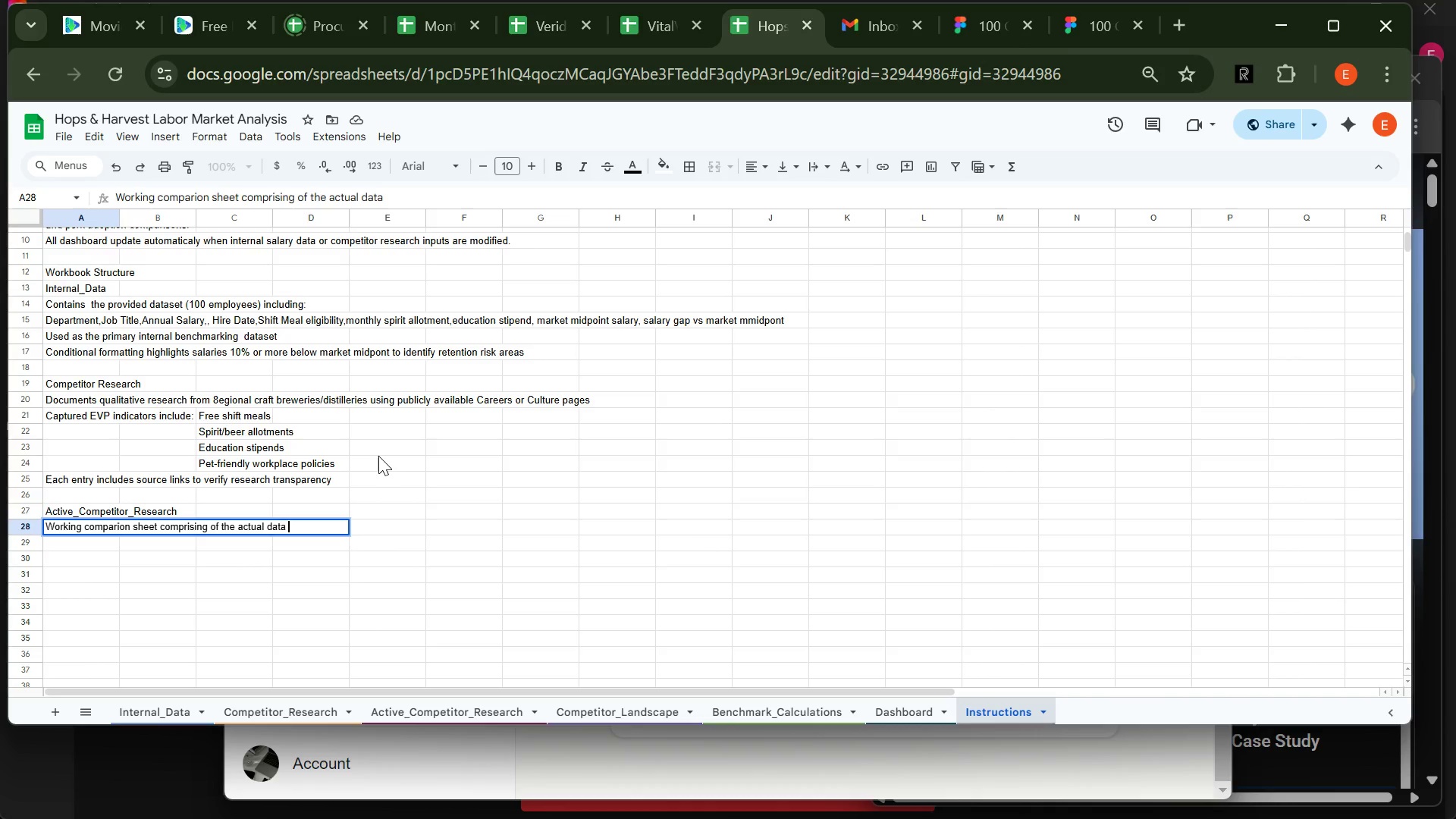 
type(in the different brewery co)
key(Backspace)
type(ompanies )
 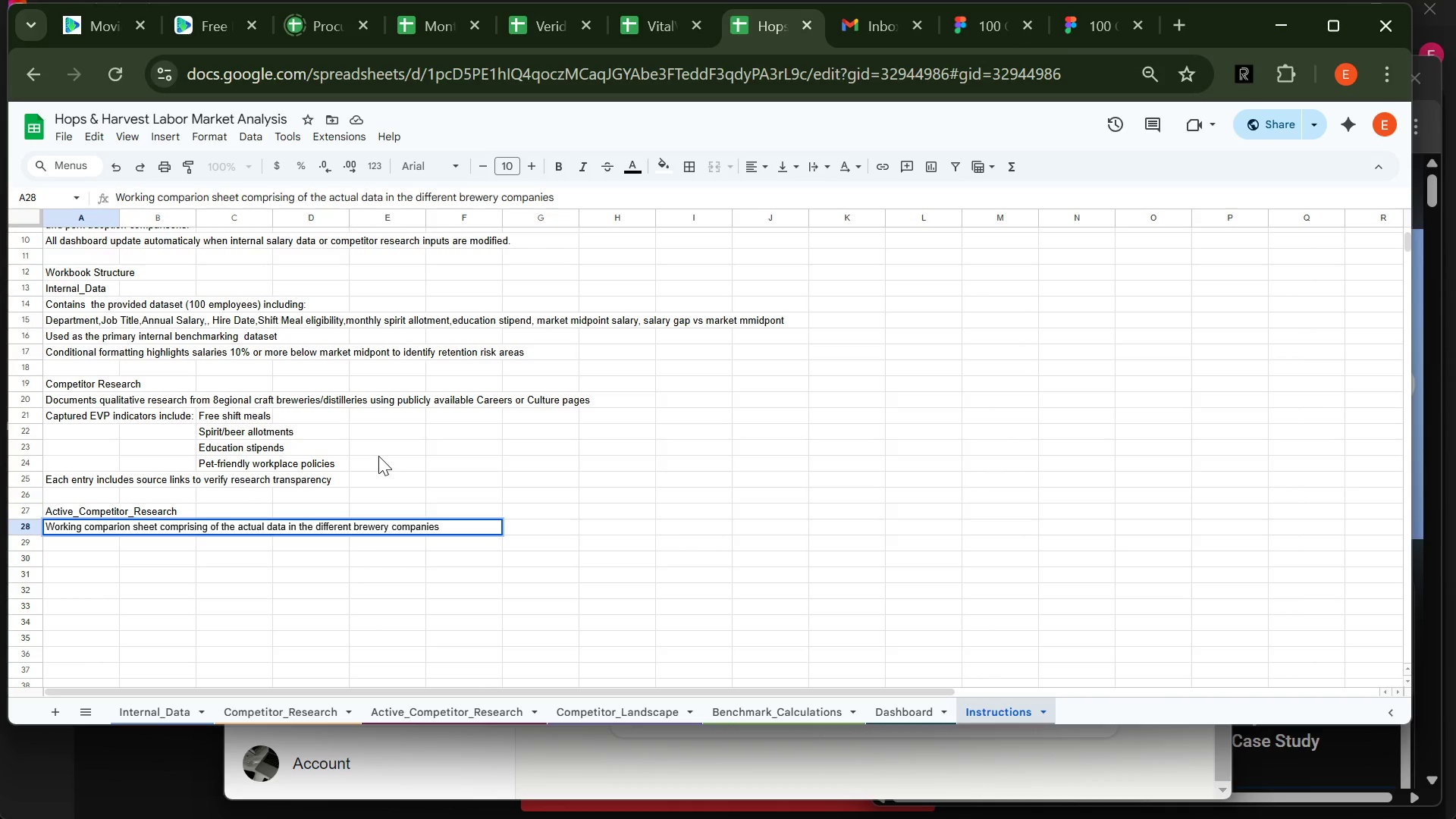 
wait(8.81)
 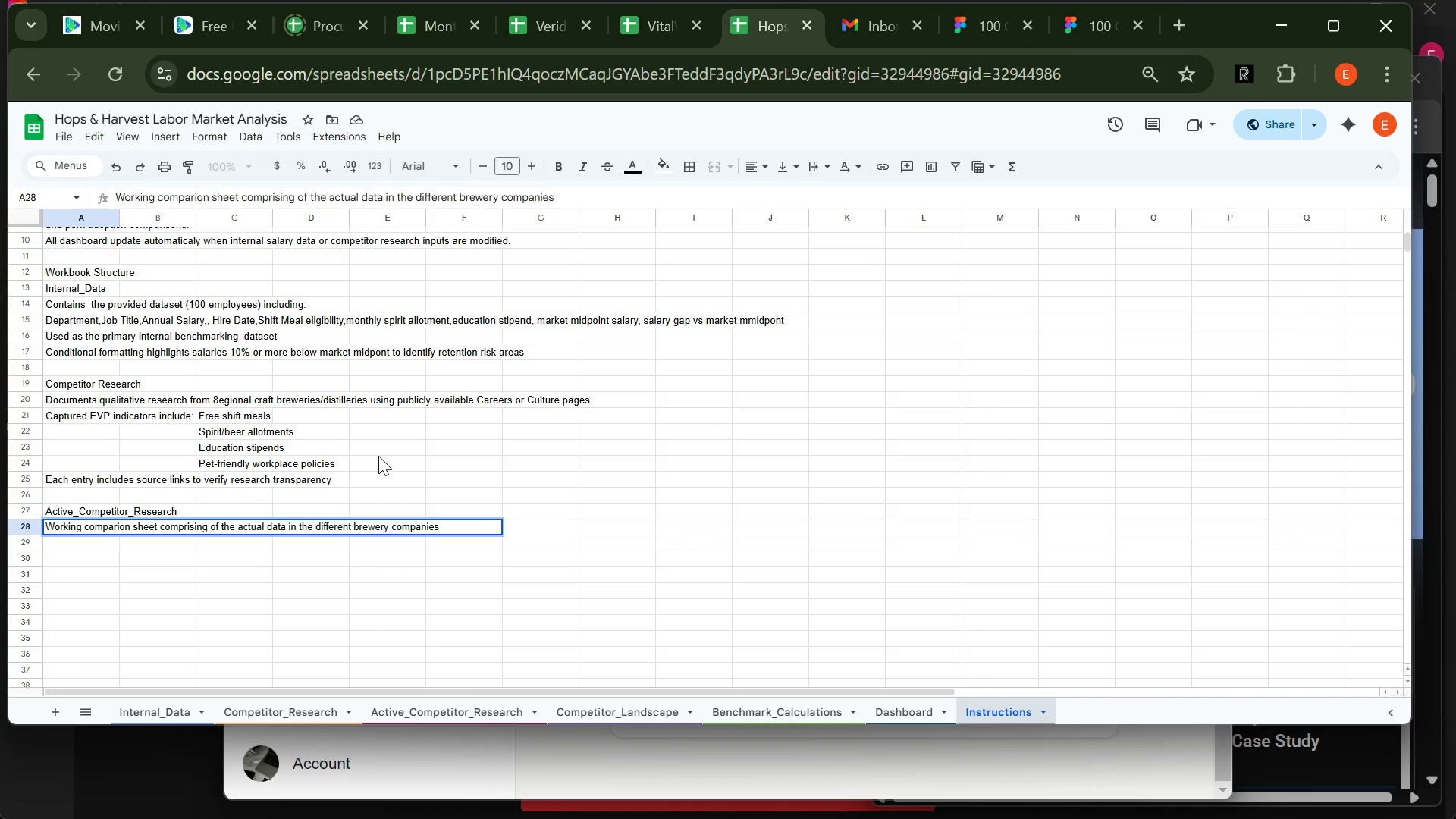 
type( )
key(Backspace)
type(is th)
key(Backspace)
key(Backspace)
key(Backspace)
key(Backspace)
key(Backspace)
type(on the internet in the Carli)
key(Backspace)
key(Backspace)
type(lifonia area )
 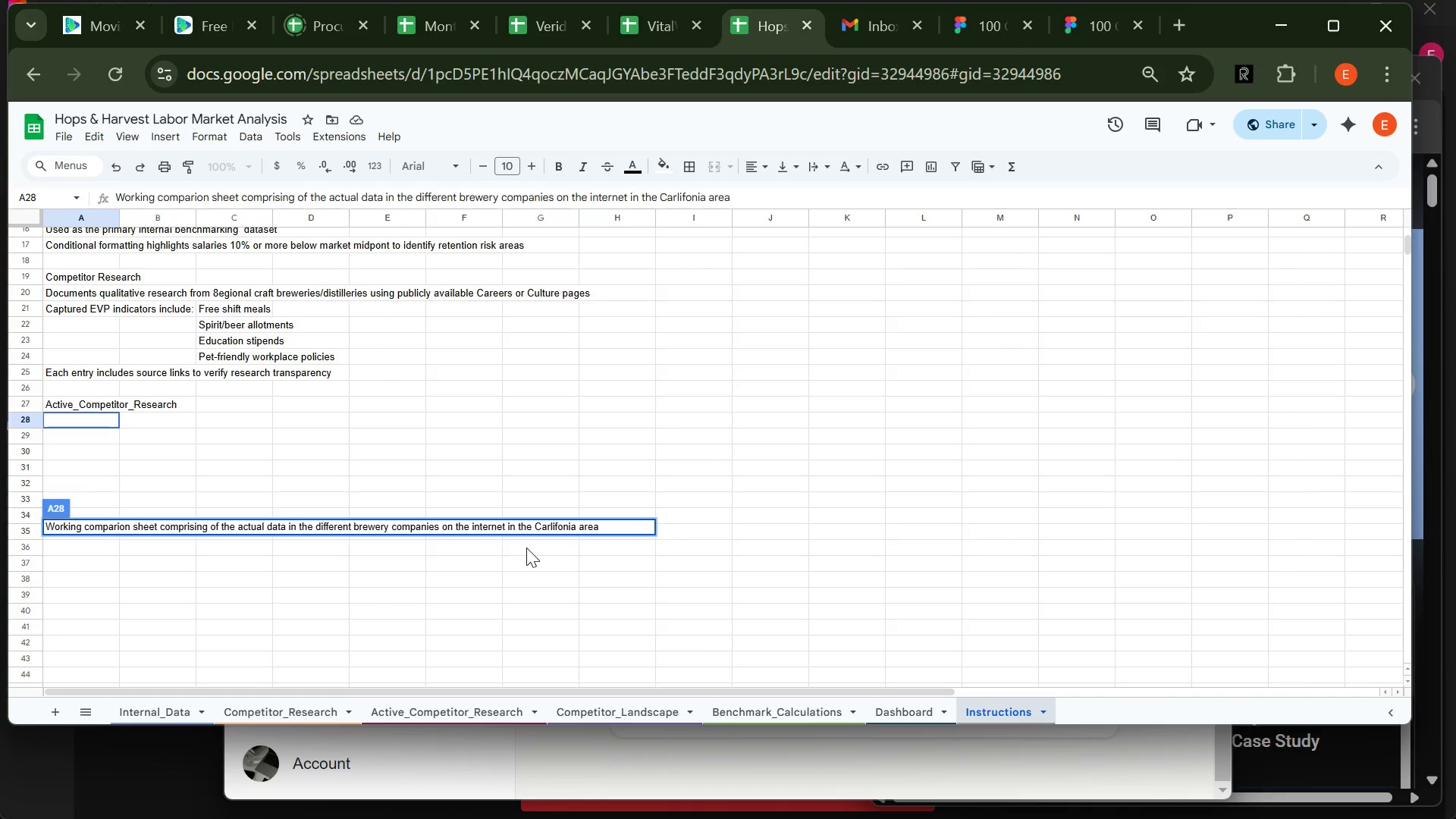 
key(Enter)
 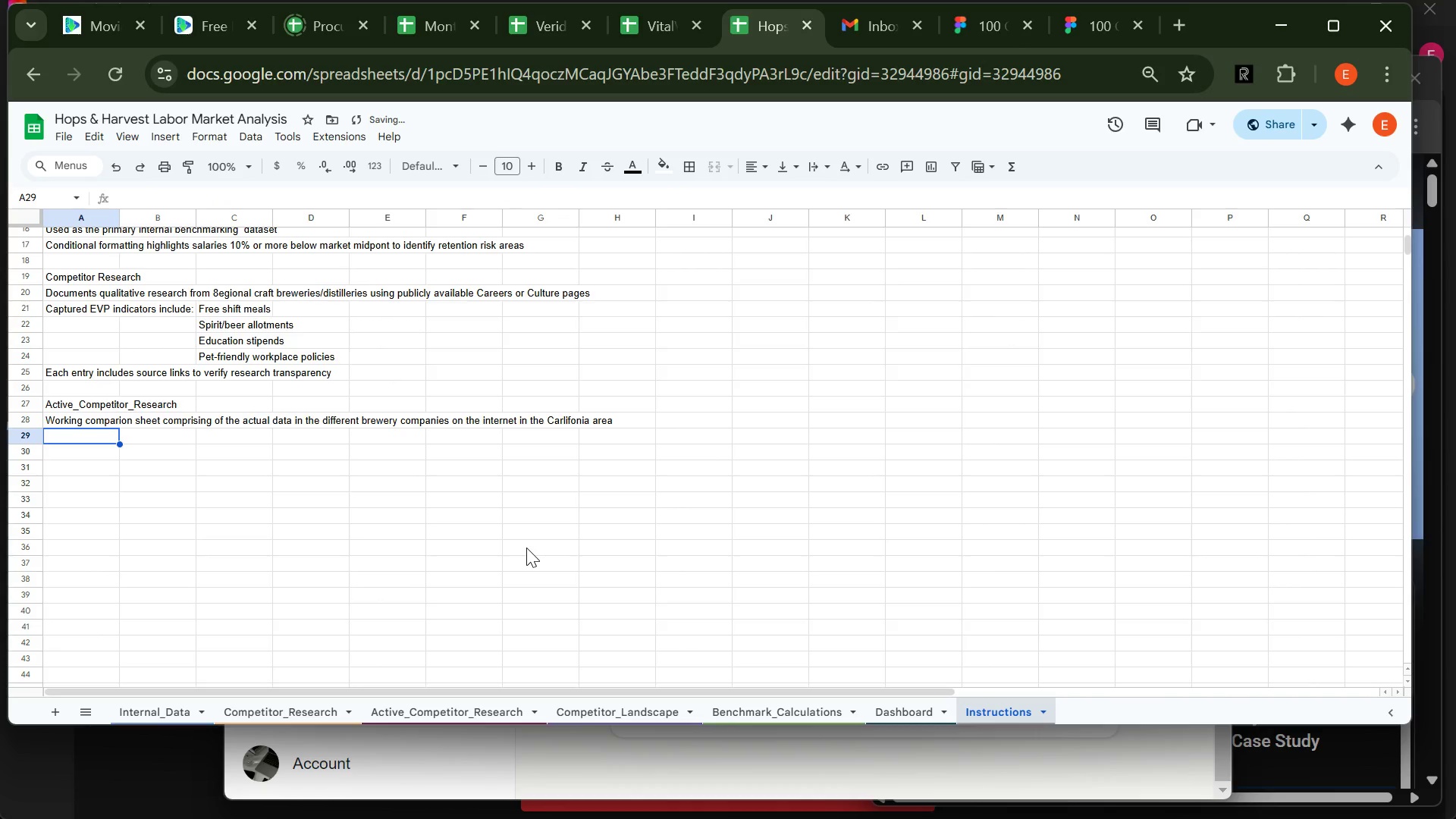 
key(Enter)
 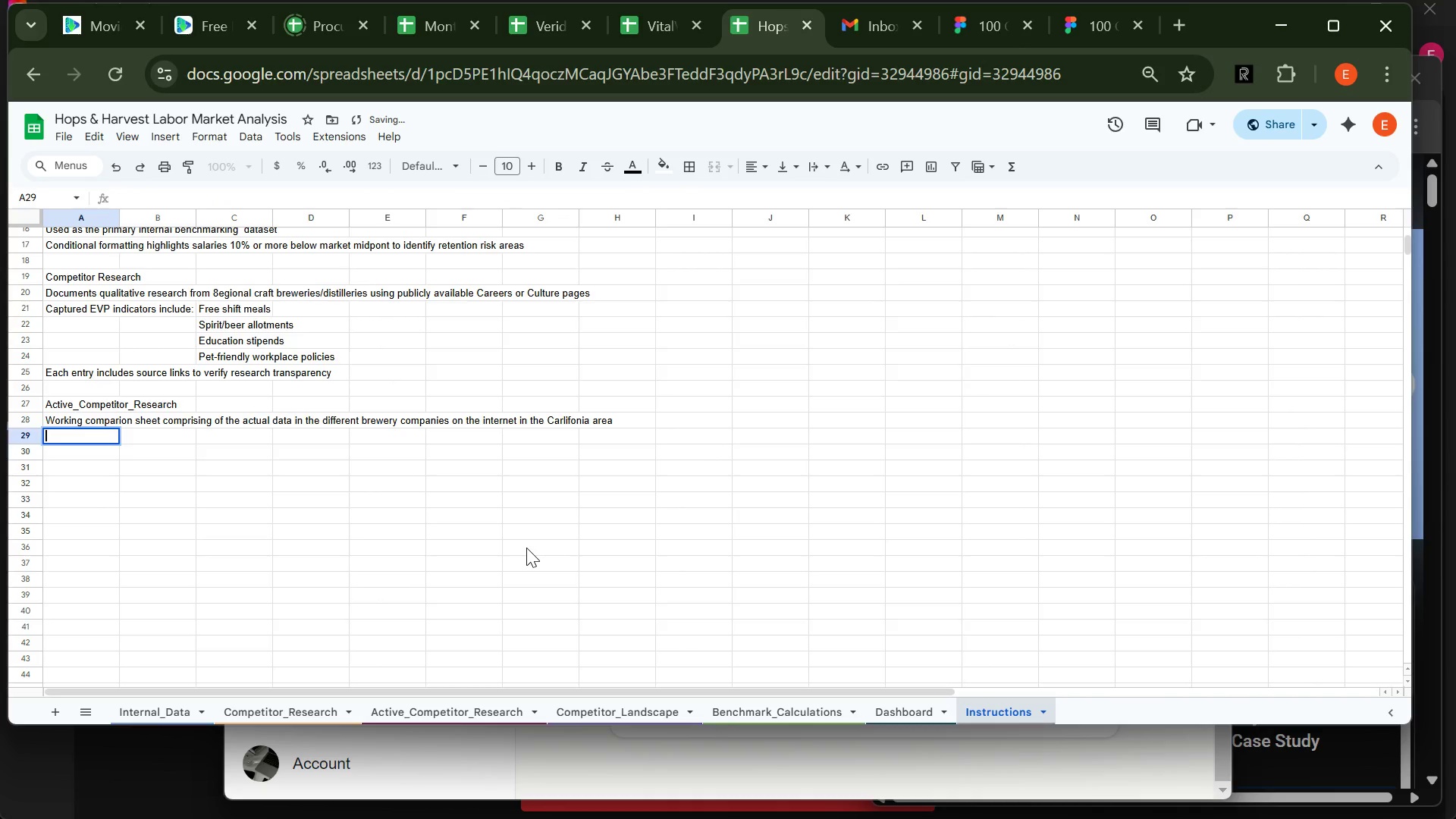 
key(Enter)
 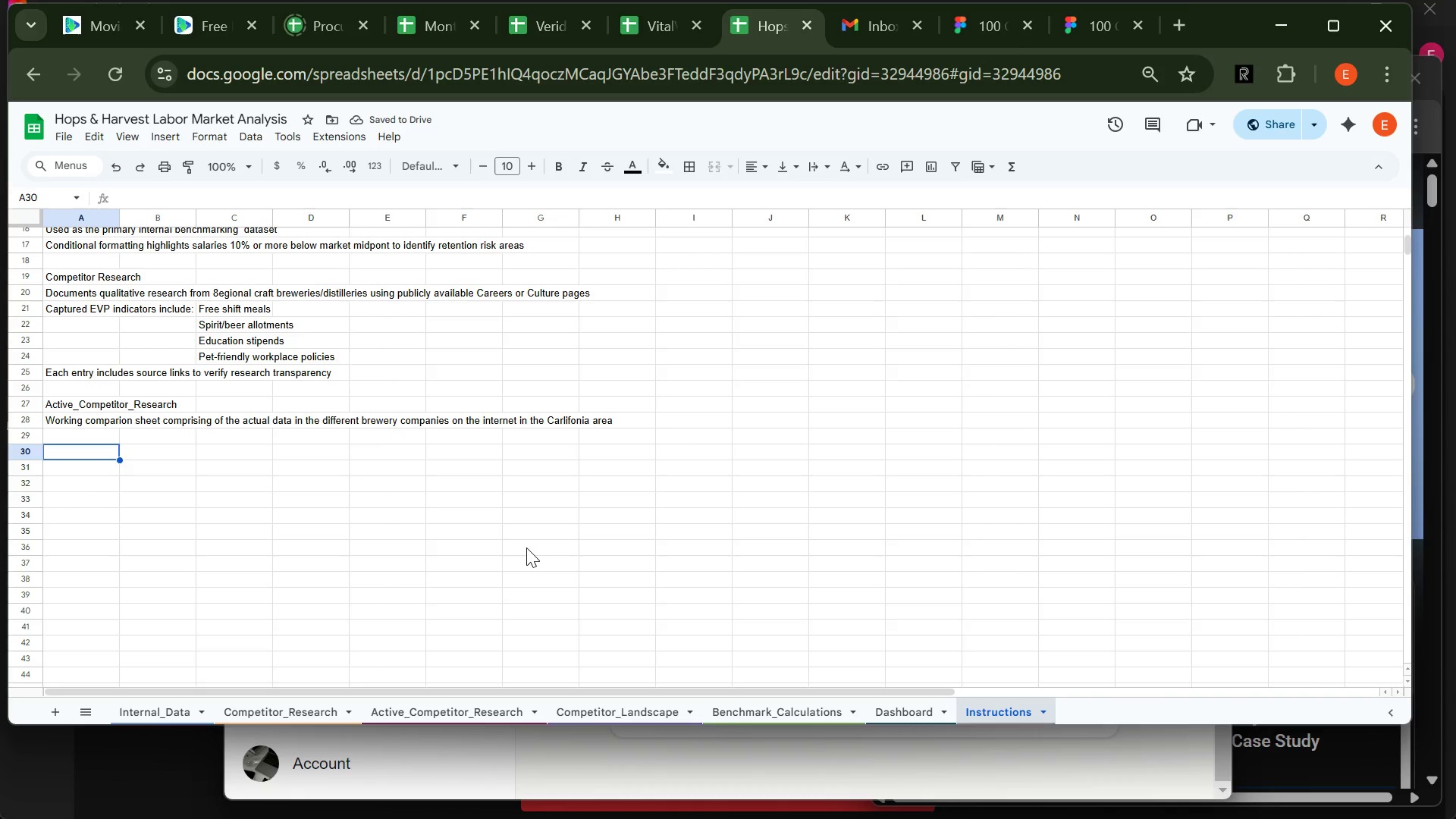 
wait(5.28)
 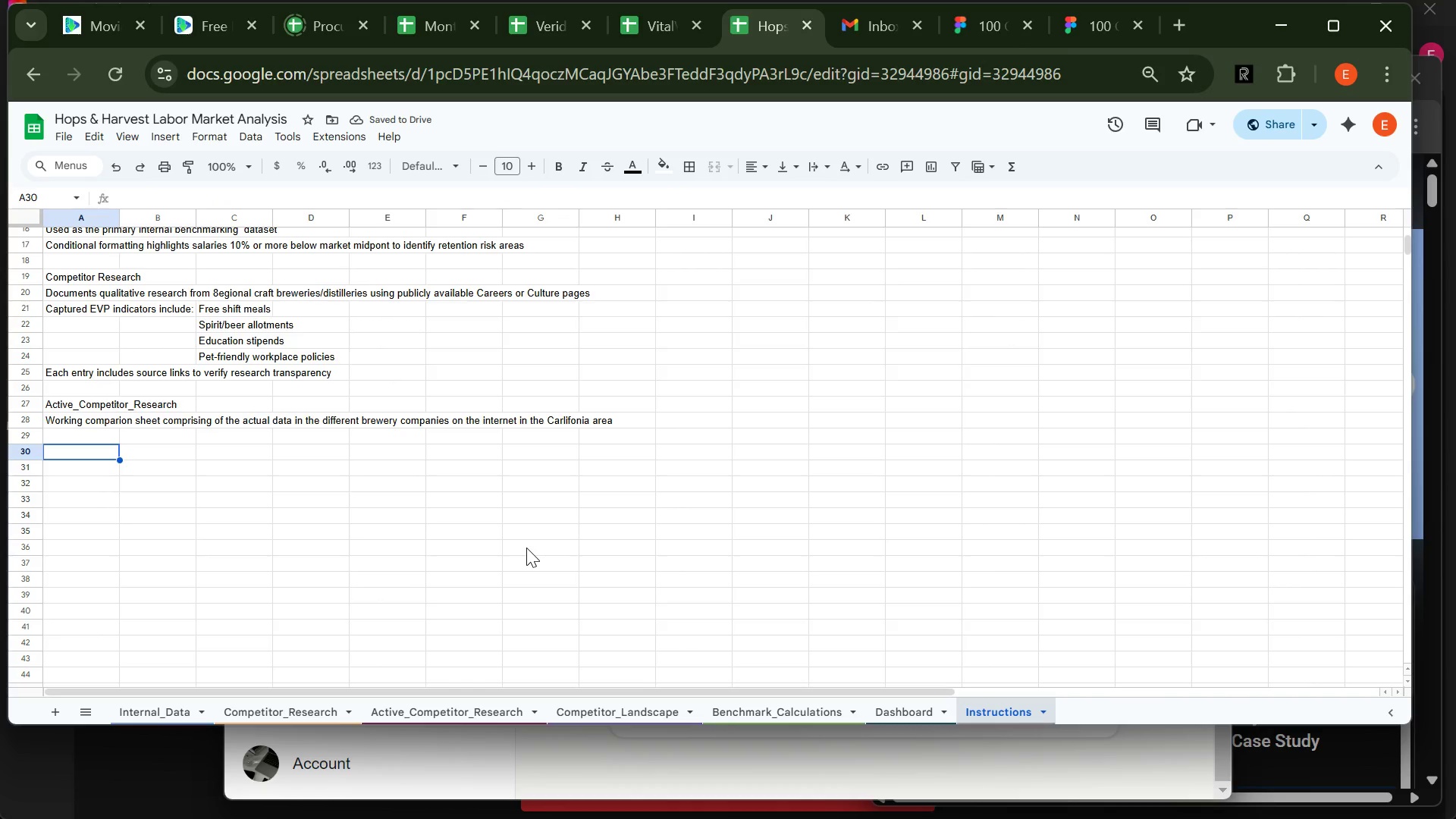 
type(Competitor )
key(Backspace)
type(_Landscape)
 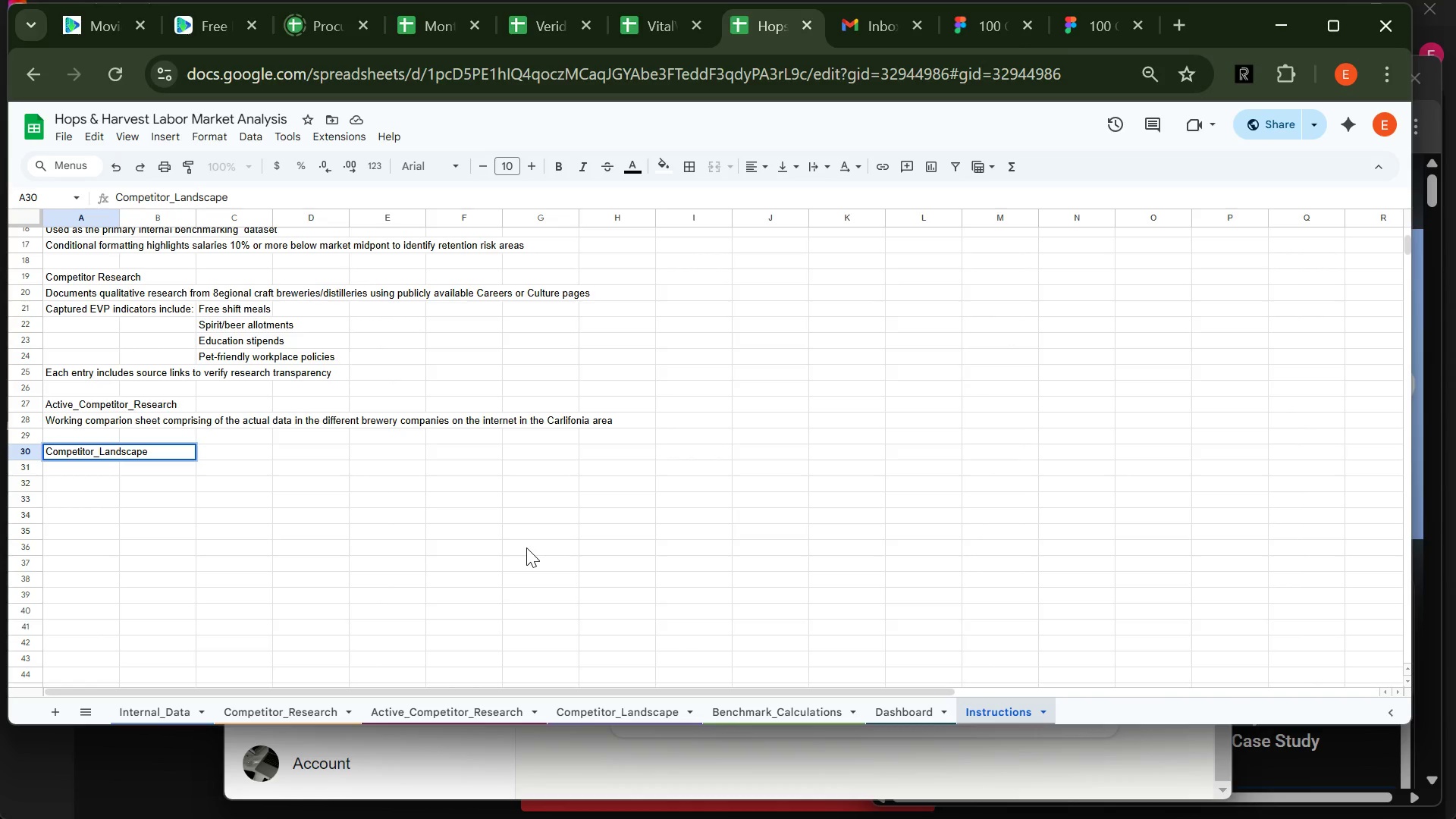 
key(Enter)
 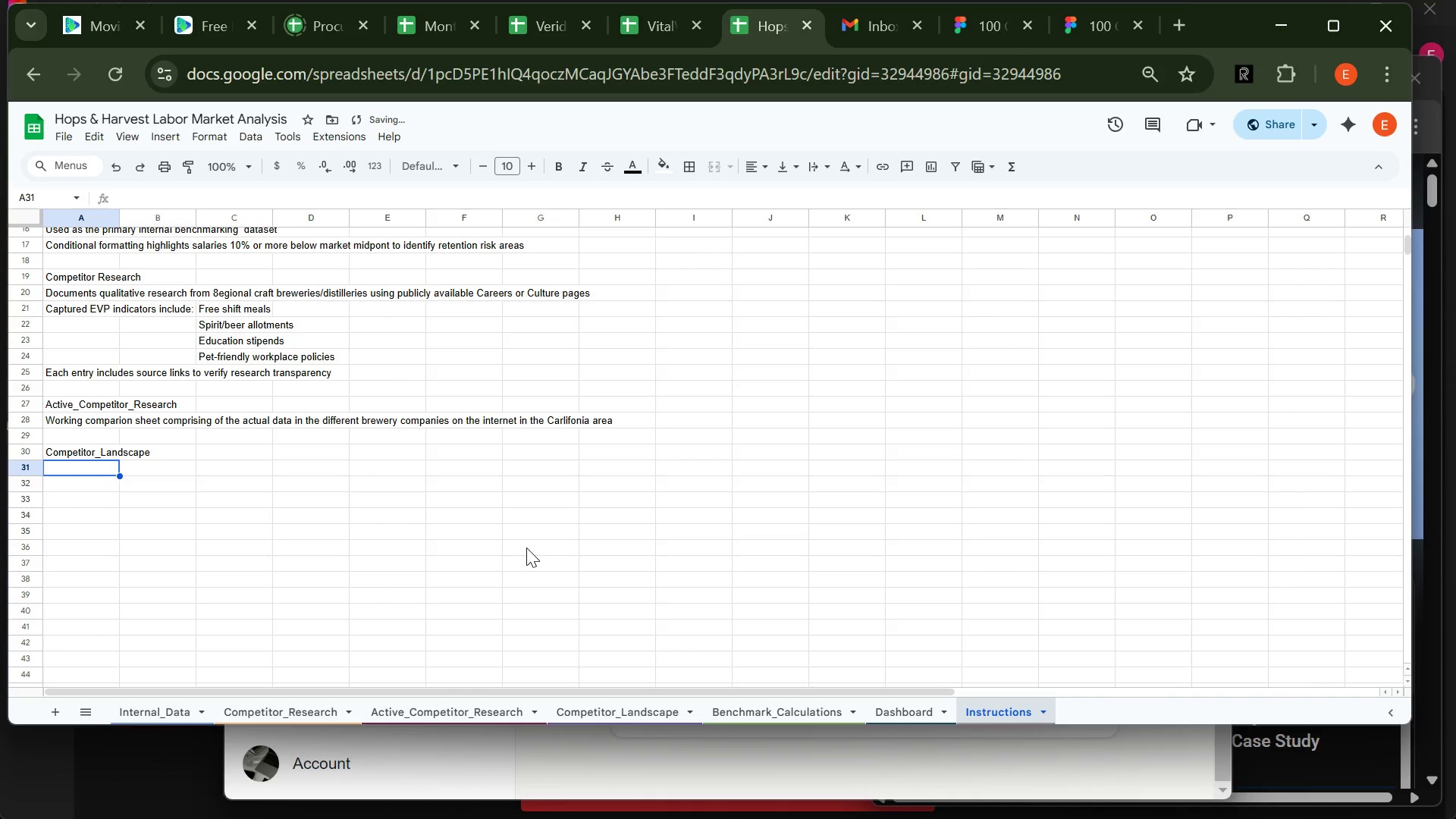 
type(Visual comparison gris)
key(Backspace)
type(d using checkbox indicators to show perk availability across all)
key(Backspace)
key(Backspace)
key(Backspace)
type(competitors.)
 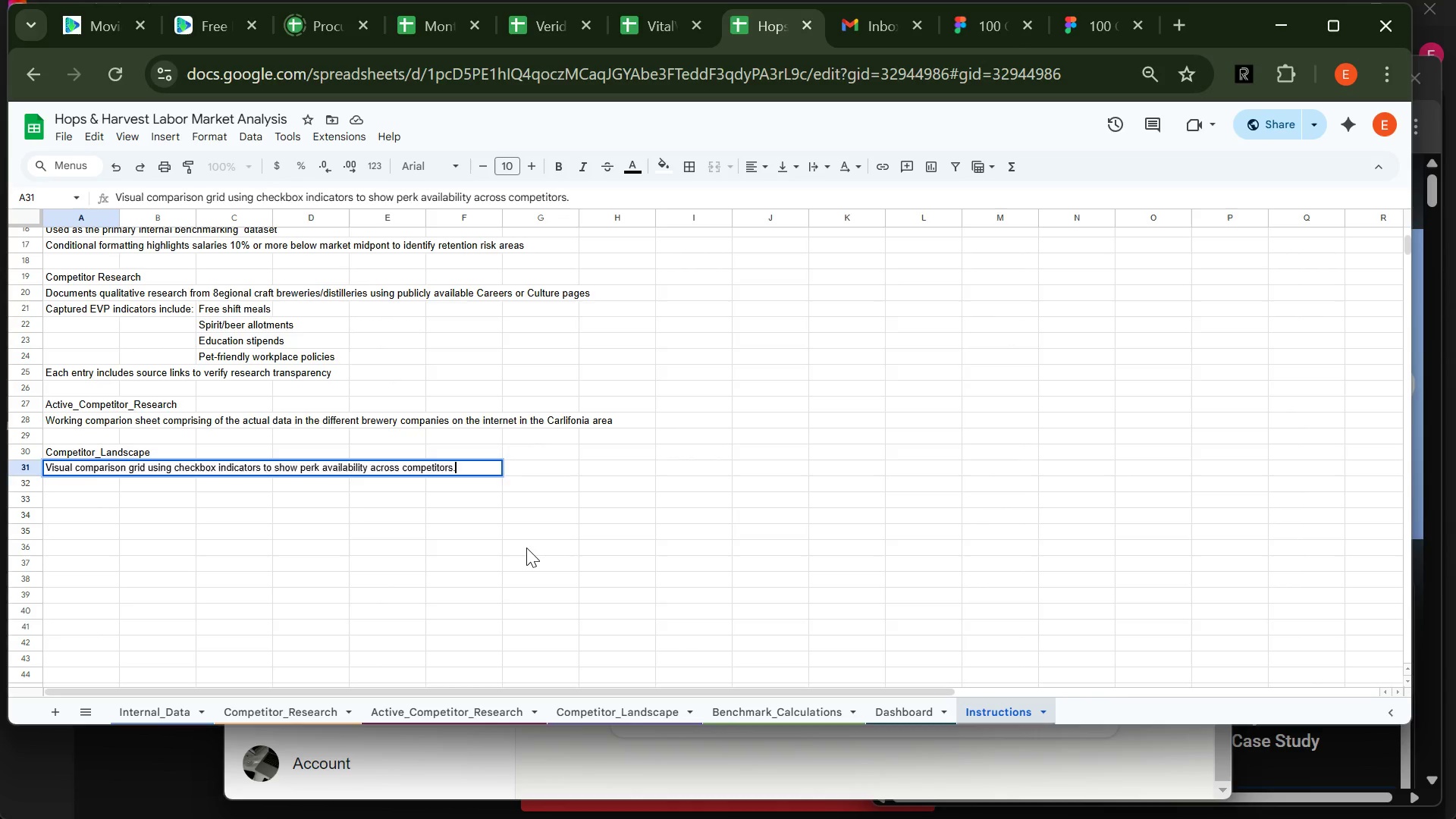 
key(Enter)
 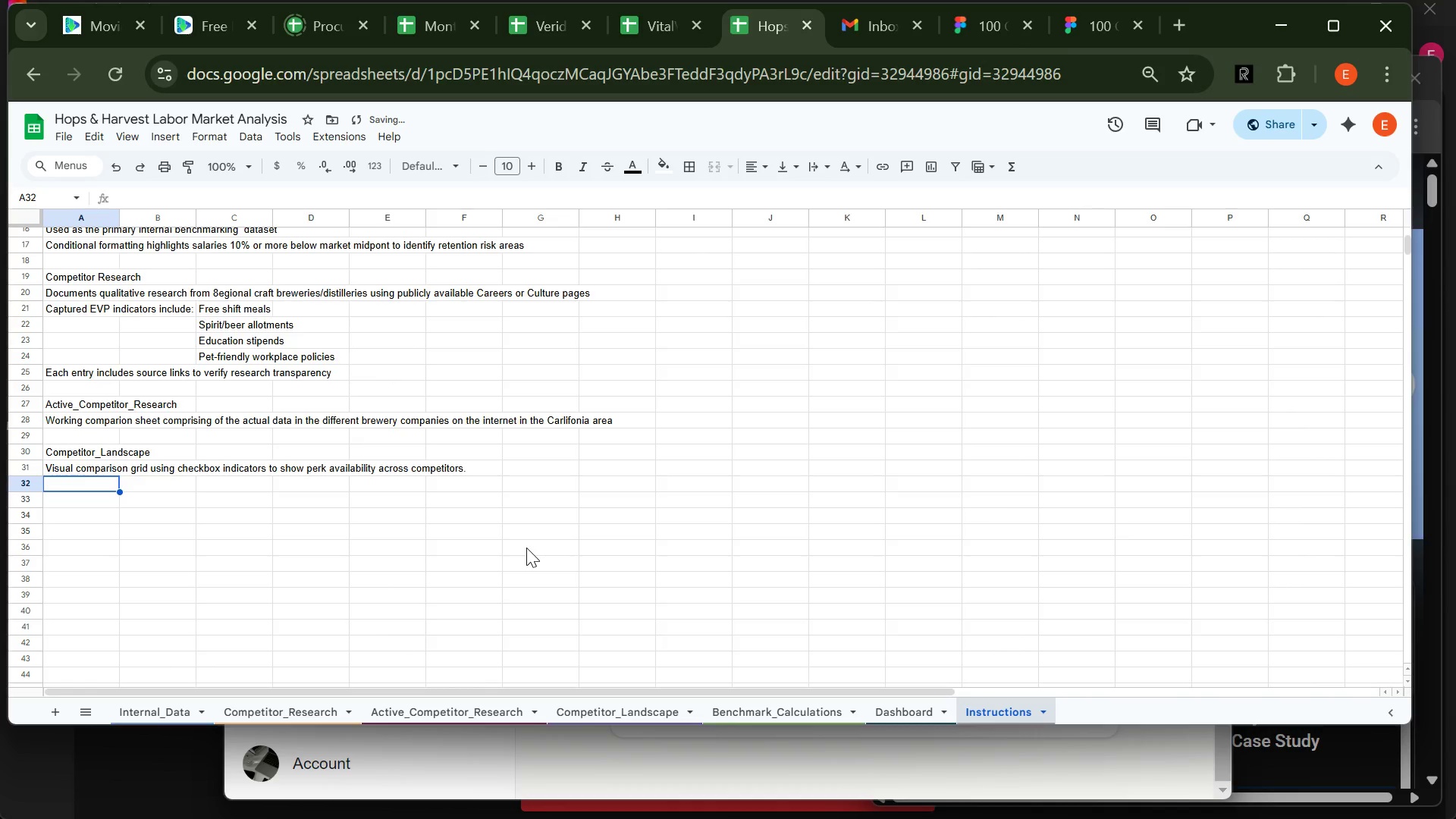 
type(INCLIDES DE)
key(Backspace)
key(Backspace)
key(Backspace)
key(Backspace)
type(ncludes dropr)
key(Backspace)
type(doen-basd )
key(Backspace)
key(Backspace)
type(ed)
 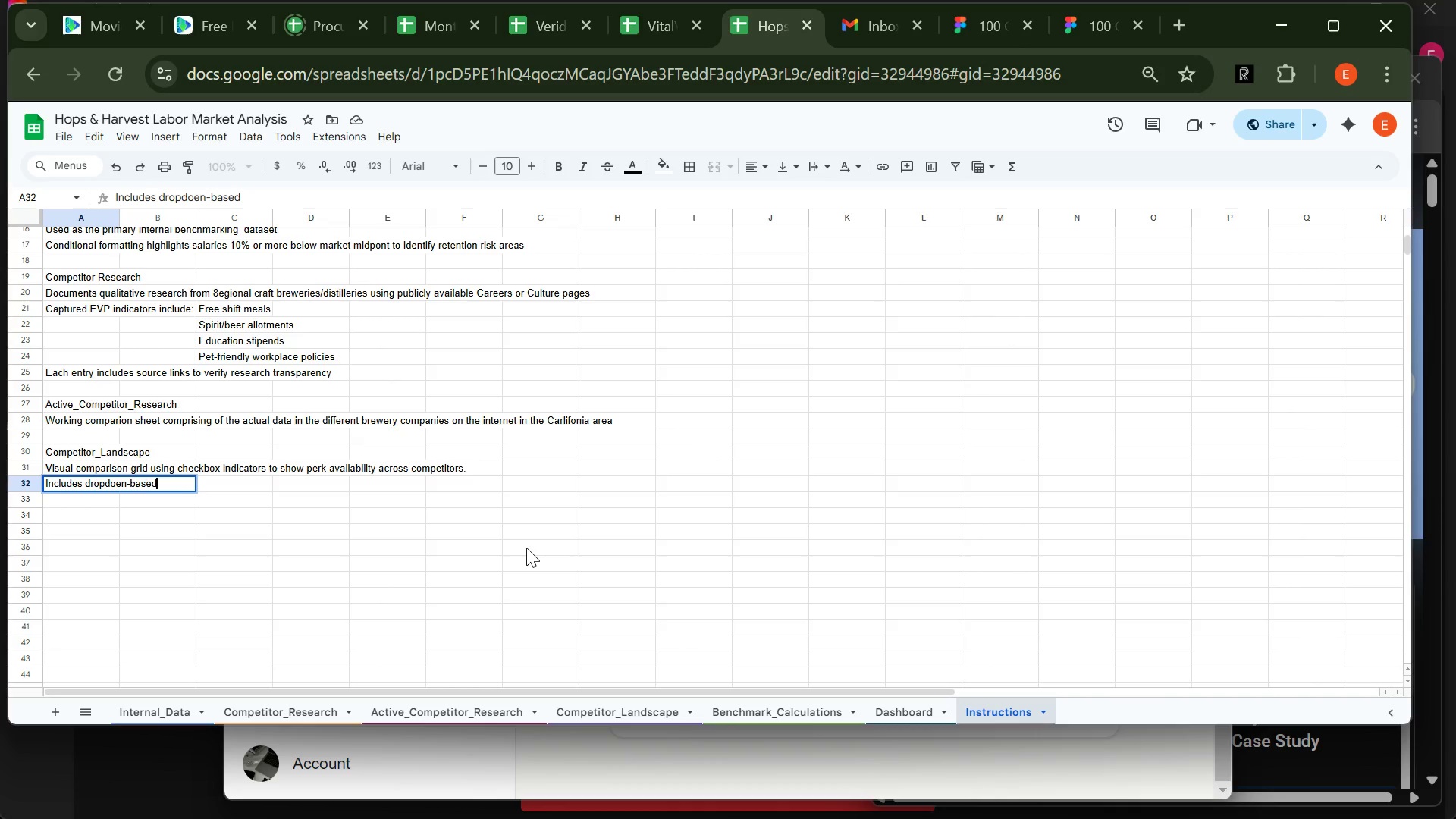 
wait(7.91)
 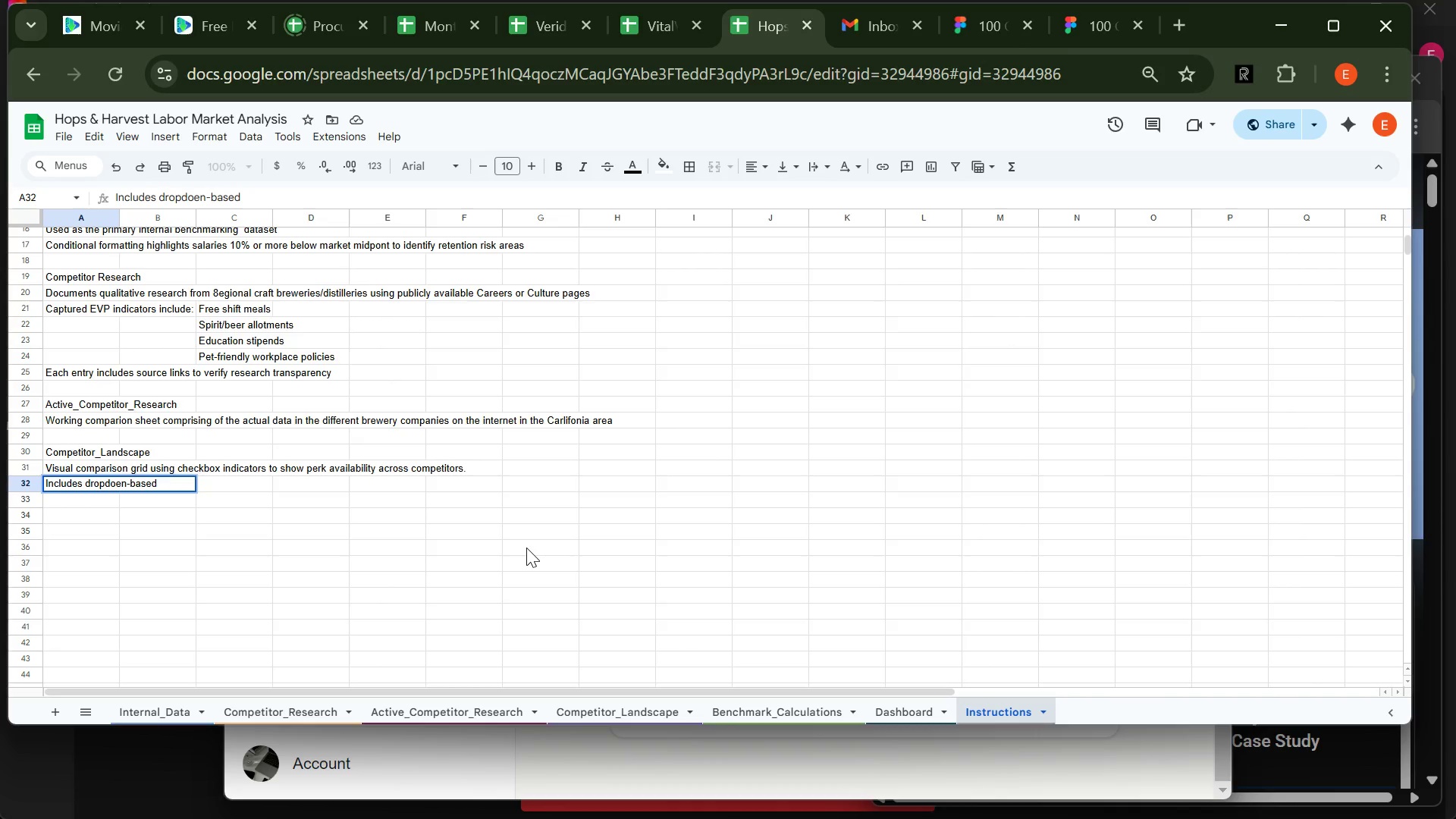 
key(Backspace)
key(Backspace)
key(Backspace)
key(Backspace)
key(Backspace)
key(Backspace)
key(Backspace)
key(Backspace)
type(wn based classification of brewery sixe)
key(Backspace)
key(Backspace)
type(ze: Nano. Micro, regional)
key(Backspace)
key(Backspace)
key(Backspace)
key(Backspace)
key(Backspace)
key(Backspace)
key(Backspace)
key(Backspace)
type(Regional)
 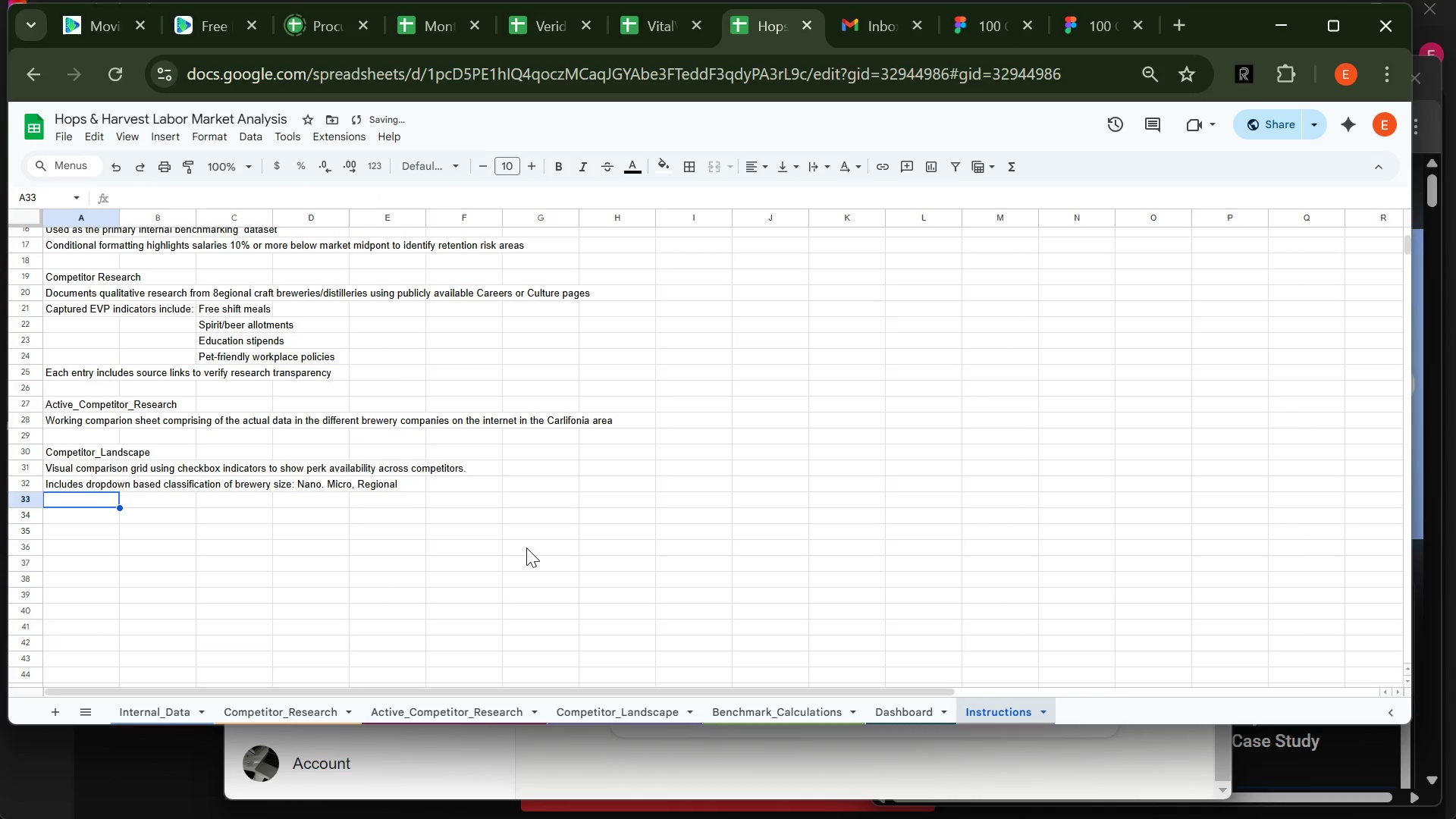 
 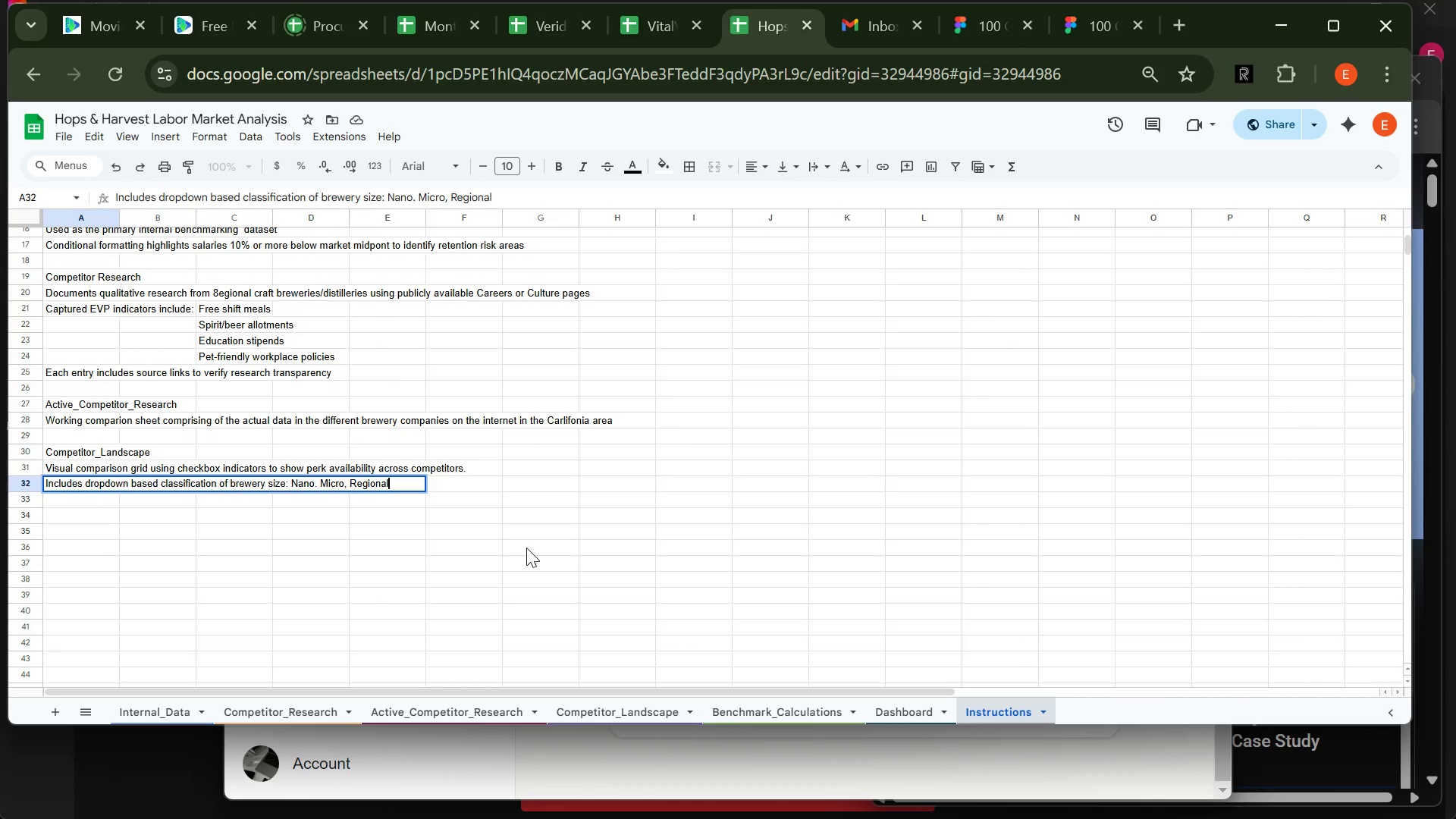 
key(Enter)